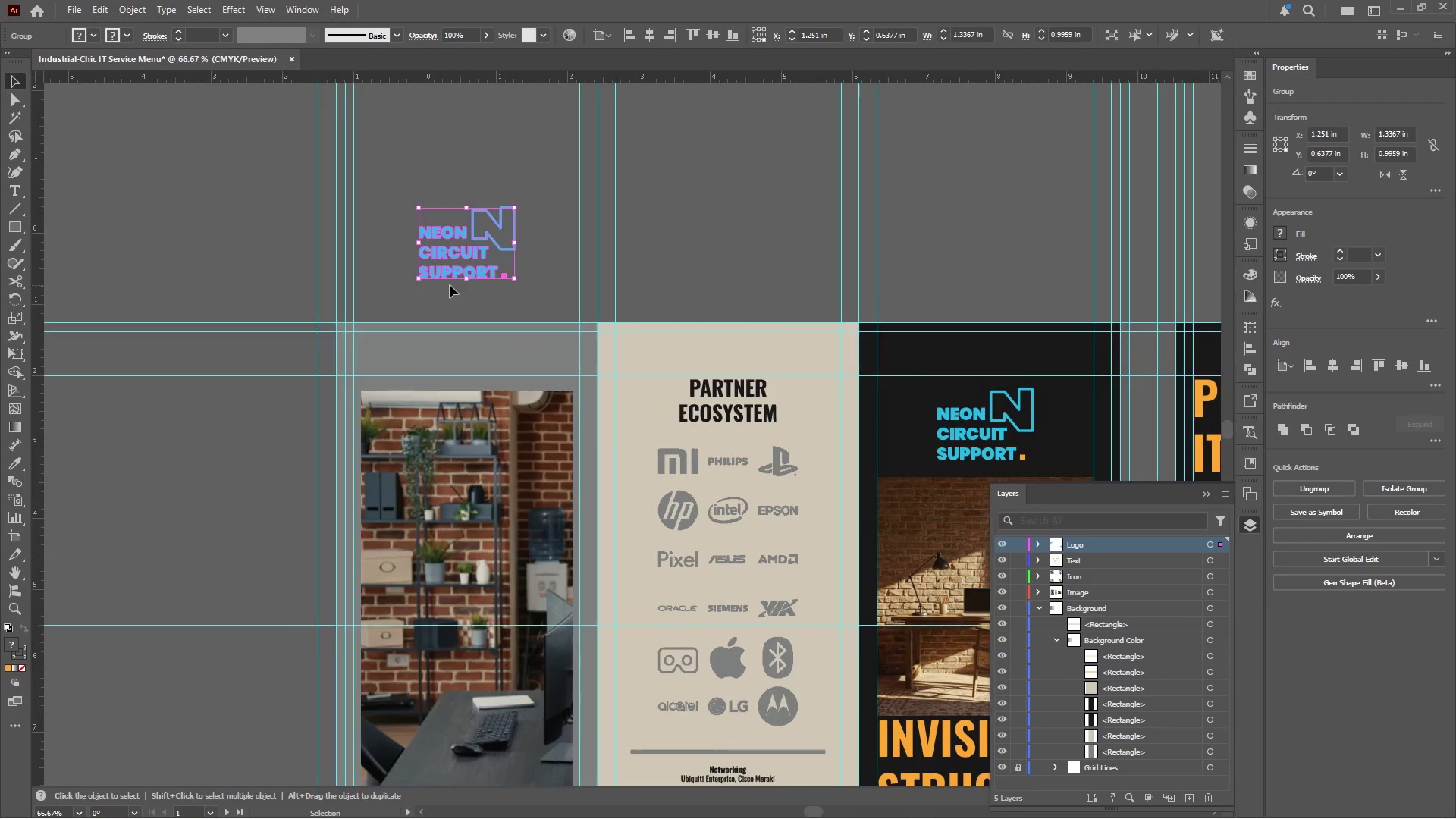 
scroll: coordinate [450, 285], scroll_direction: down, amount: 11.0
 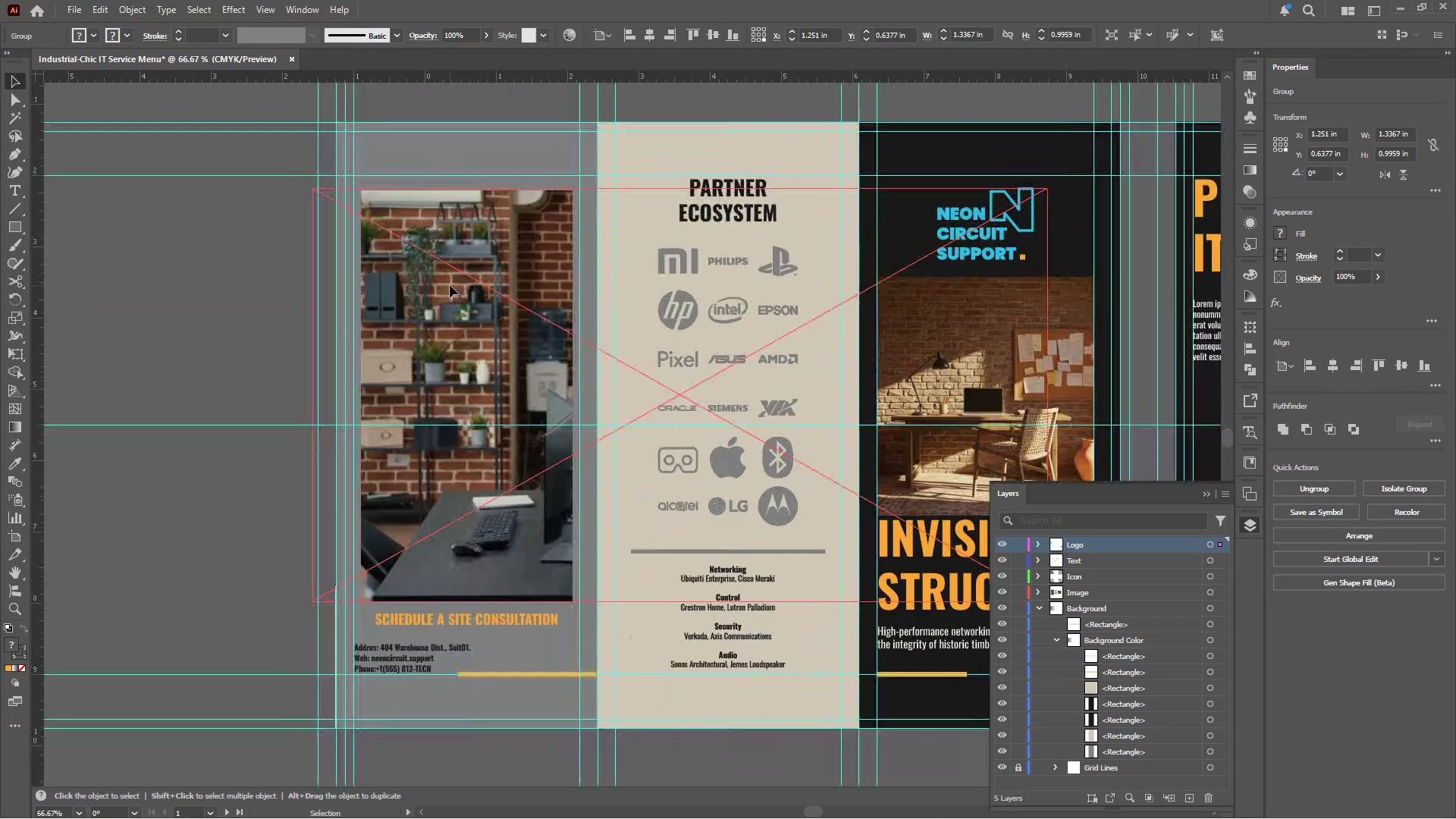 
key(I)
 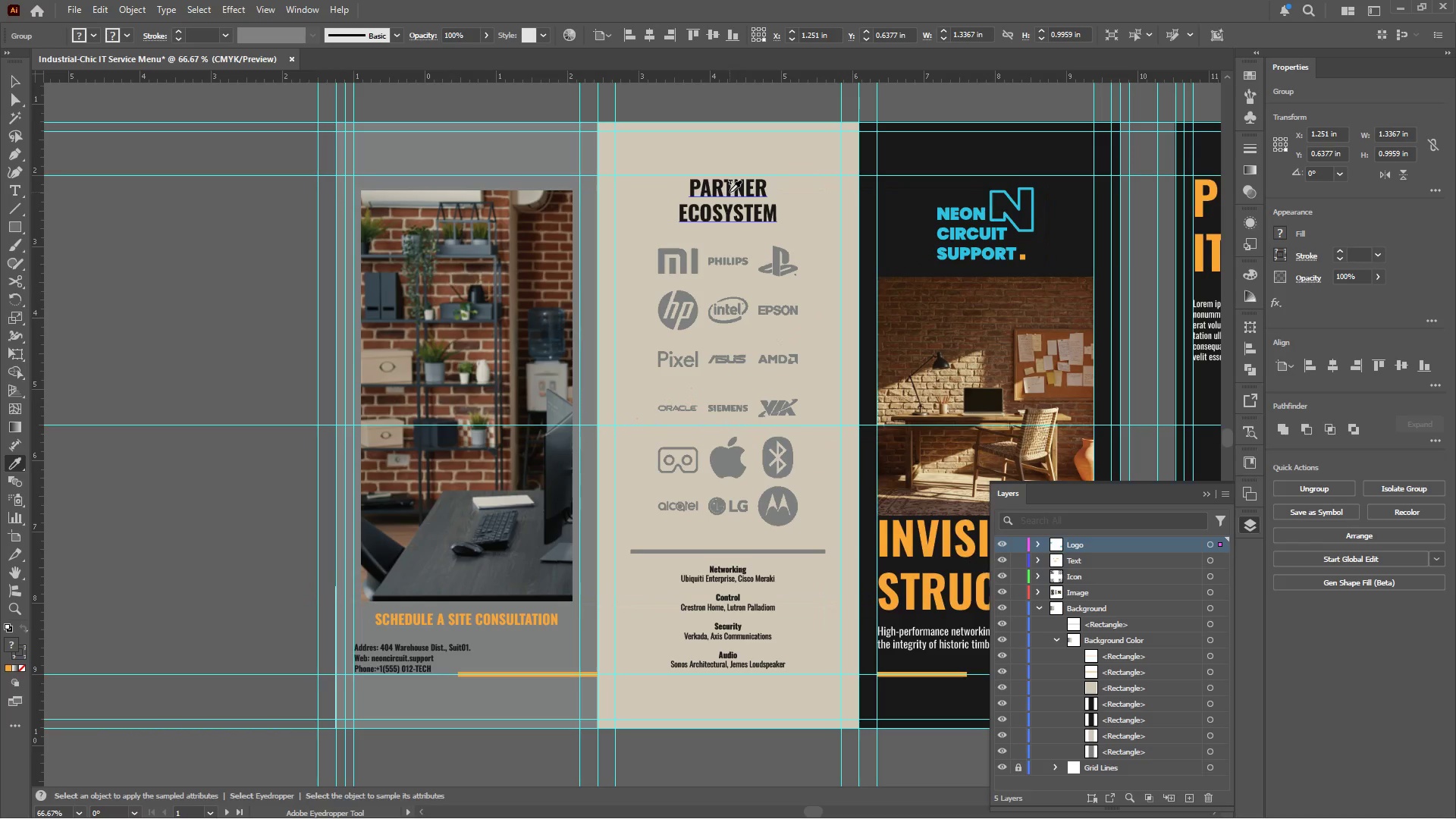 
left_click([730, 191])
 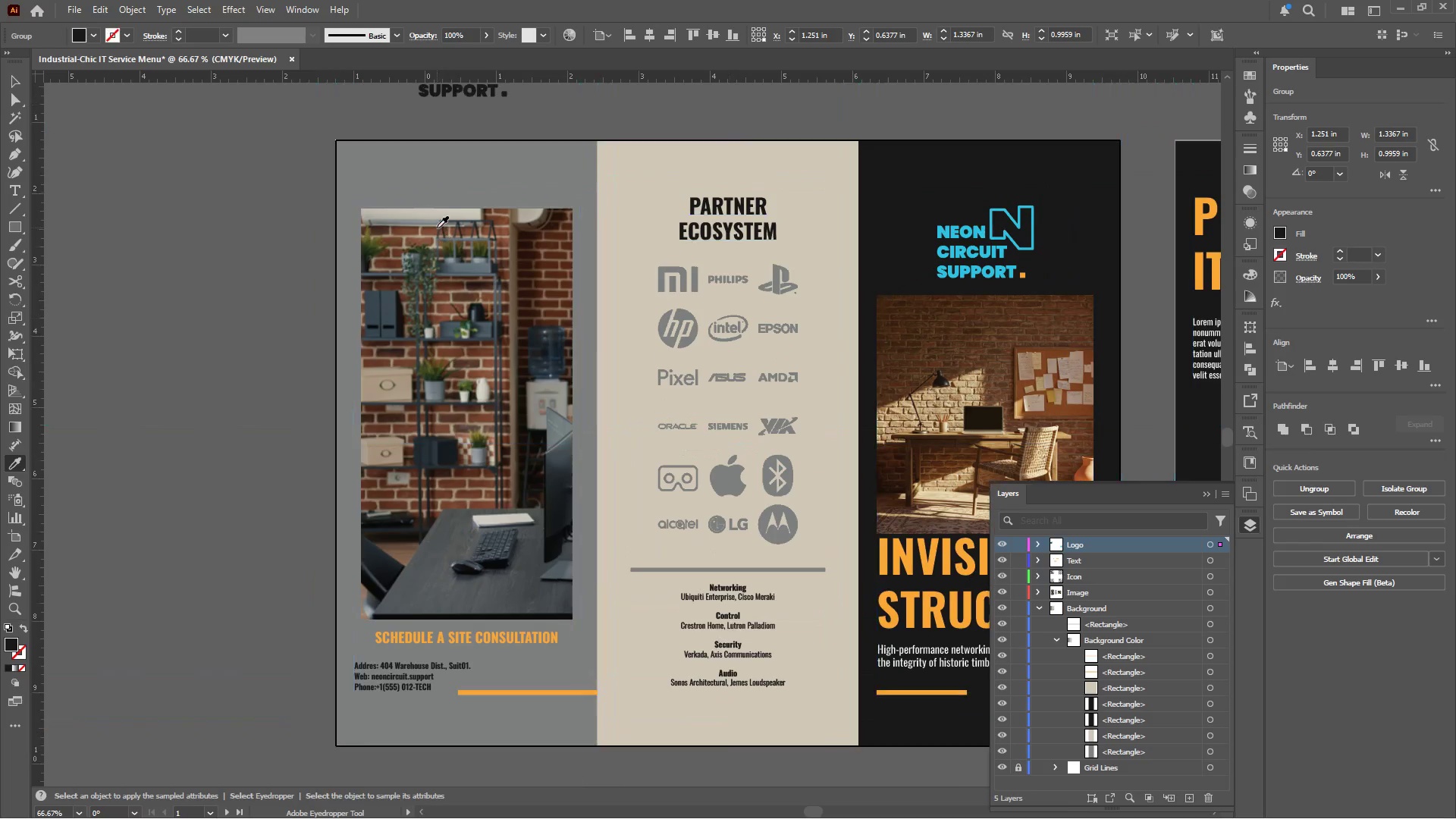 
scroll: coordinate [437, 228], scroll_direction: up, amount: 11.0
 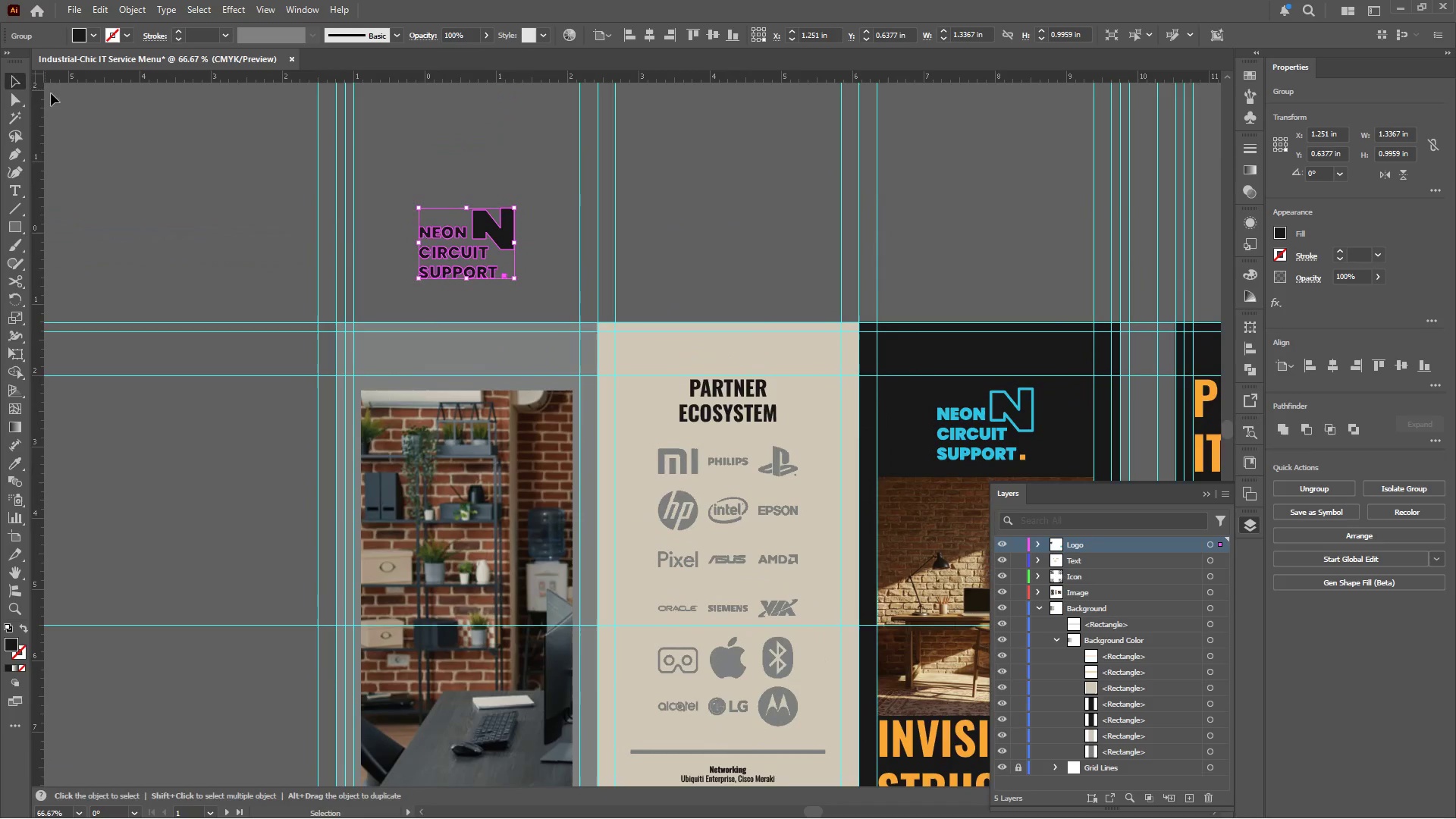 
double_click([293, 155])
 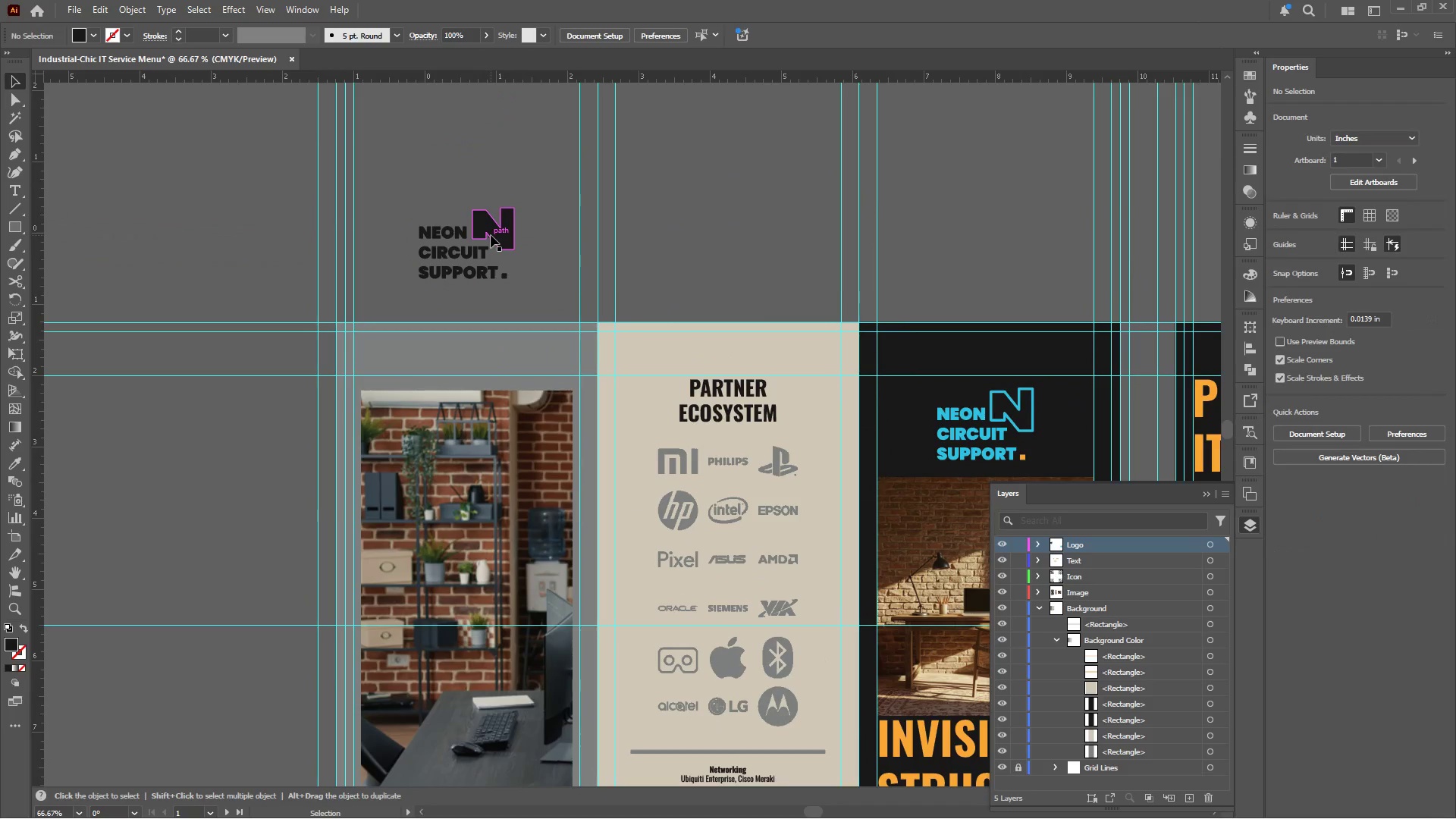 
left_click([491, 235])
 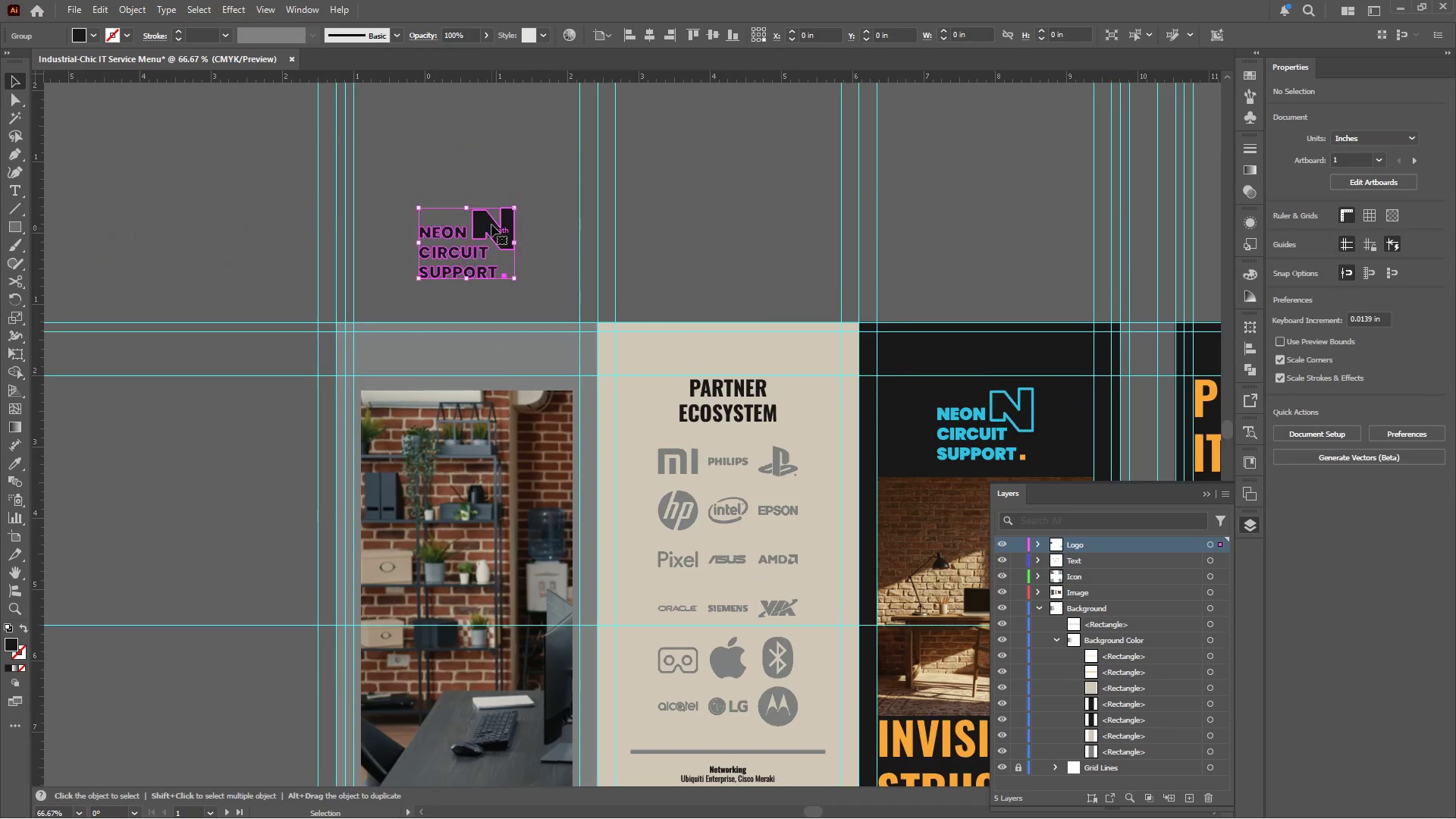 
hold_key(key=AltLeft, duration=1.66)
hold_key(key=ShiftLeft, duration=1.62)
left_click_drag(start_coordinate=[470, 206], to_coordinate=[471, 228])
 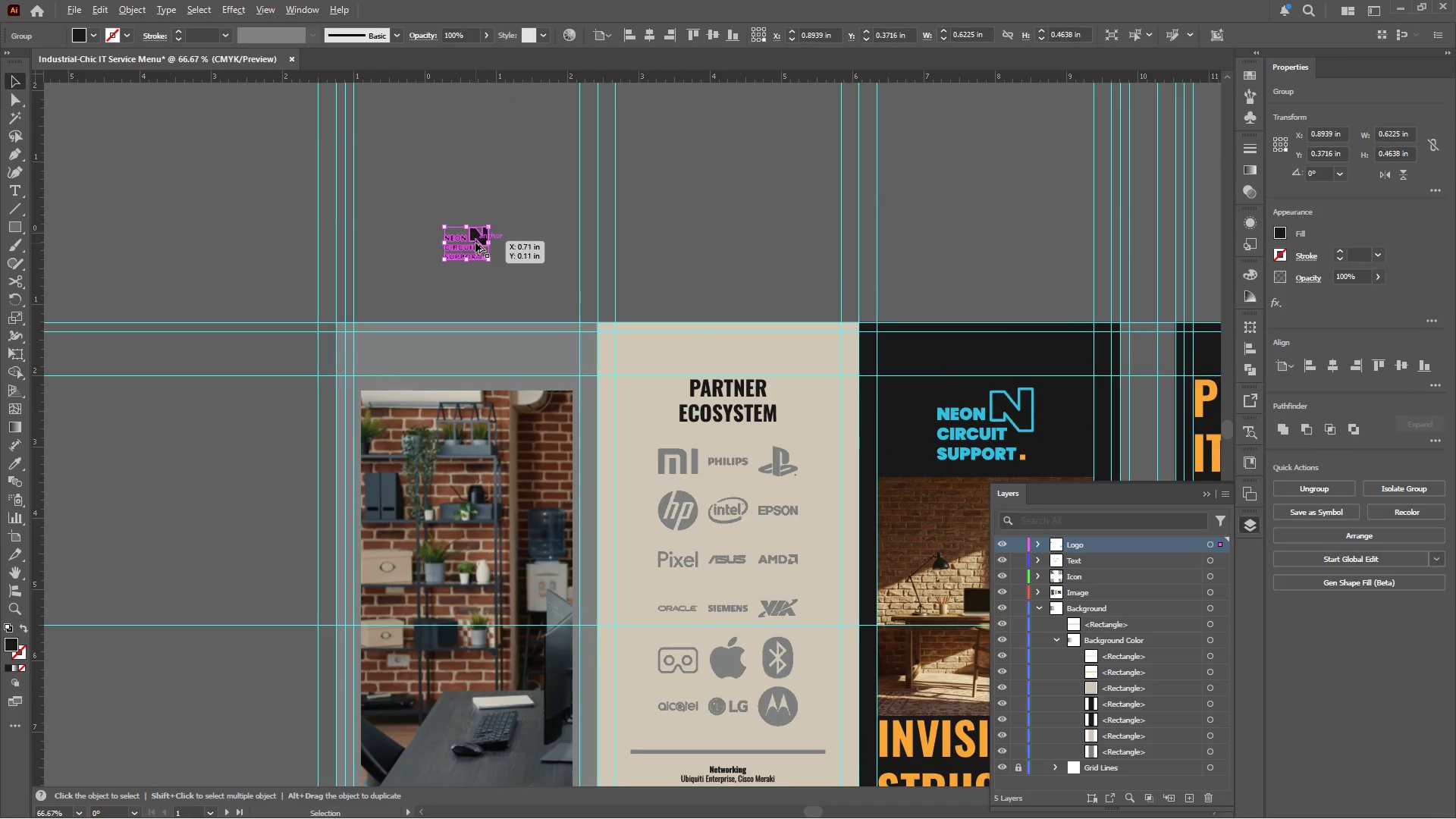 
key(Alt+AltLeft)
 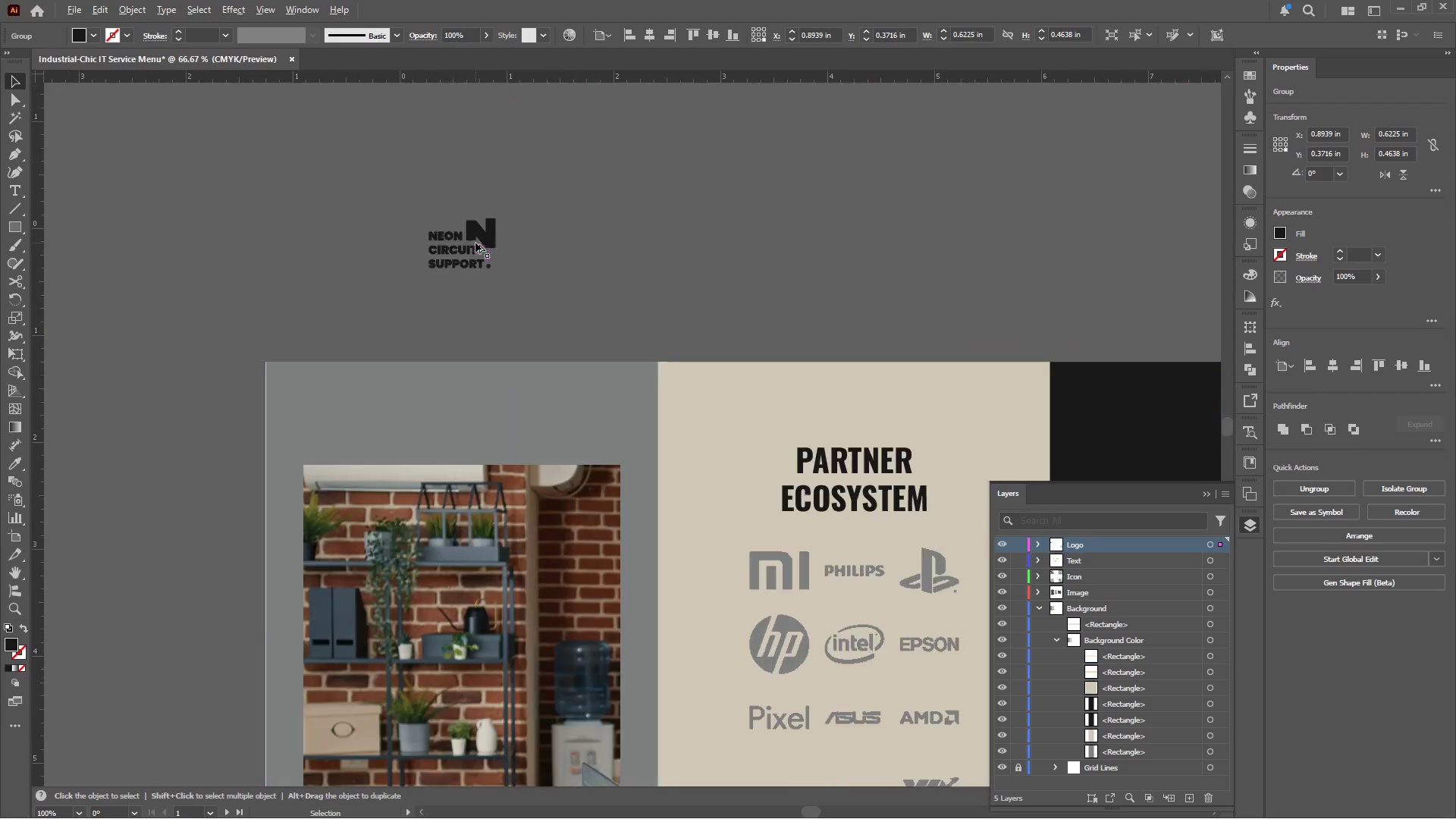 
scroll: coordinate [475, 243], scroll_direction: up, amount: 1.0
 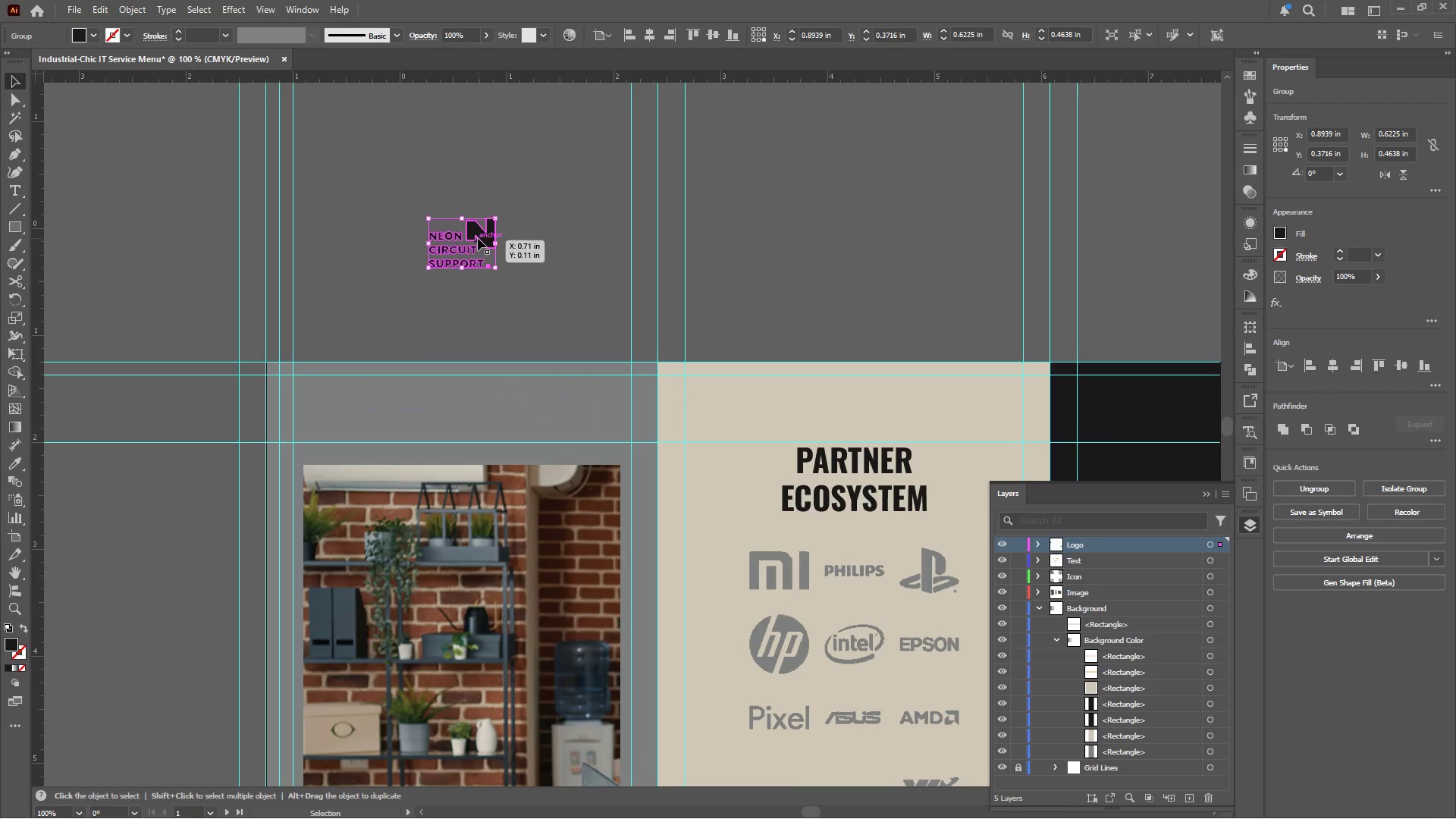 
left_click_drag(start_coordinate=[478, 238], to_coordinate=[478, 401])
 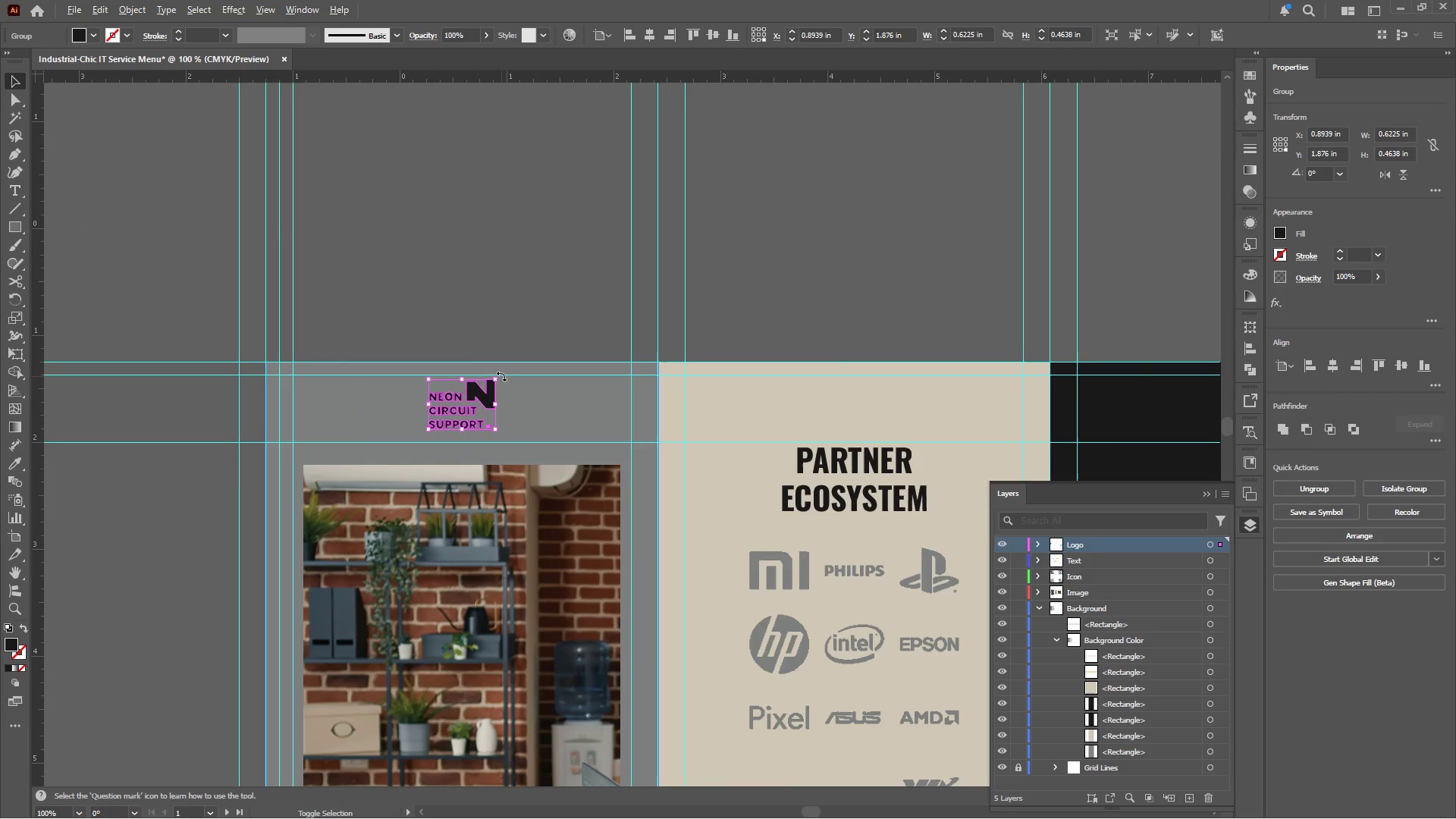 
hold_key(key=ShiftLeft, duration=1.3)
 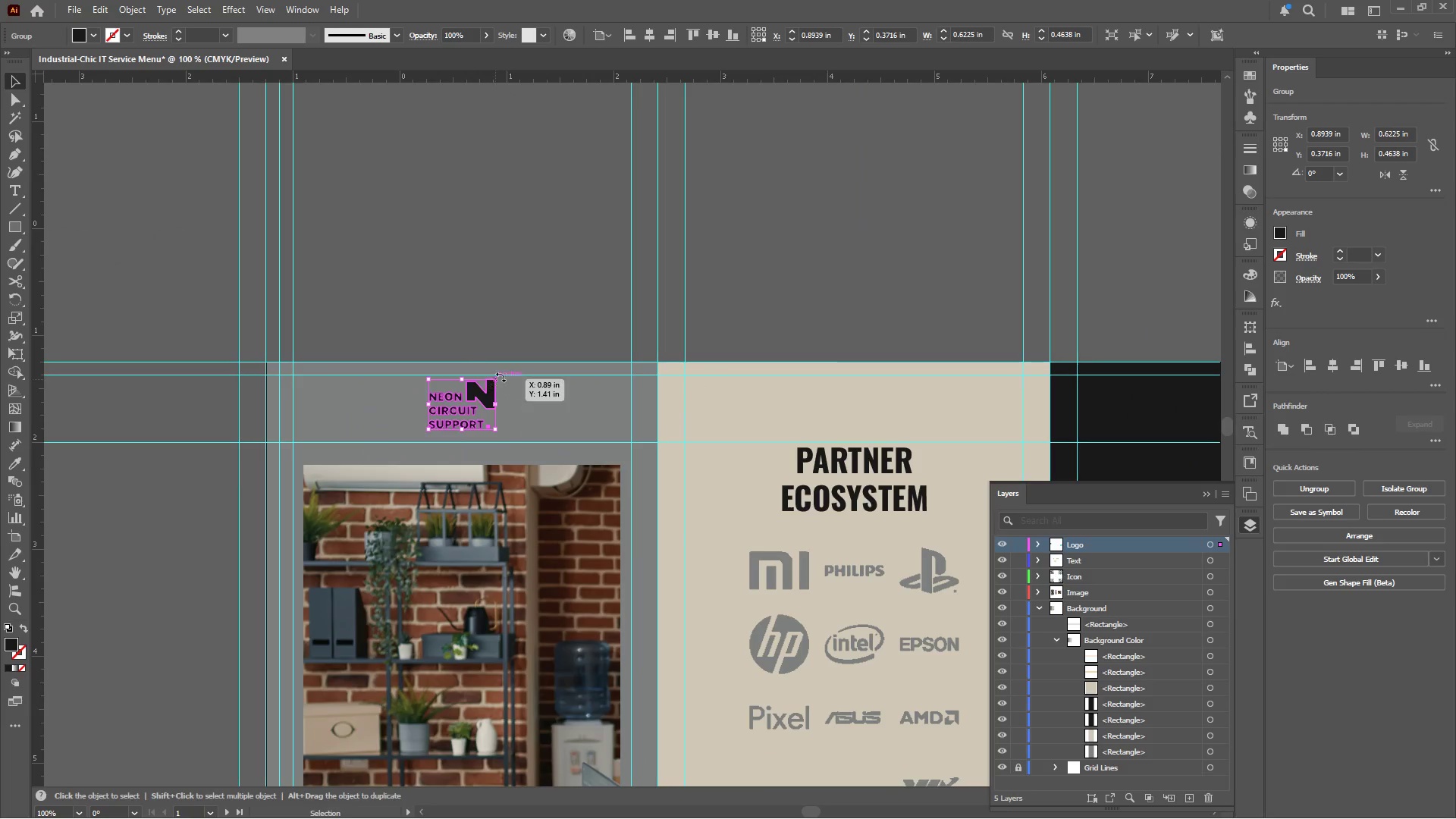 
hold_key(key=AltLeft, duration=1.8)
hold_key(key=ShiftLeft, duration=1.81)
left_click_drag(start_coordinate=[497, 378], to_coordinate=[491, 388])
 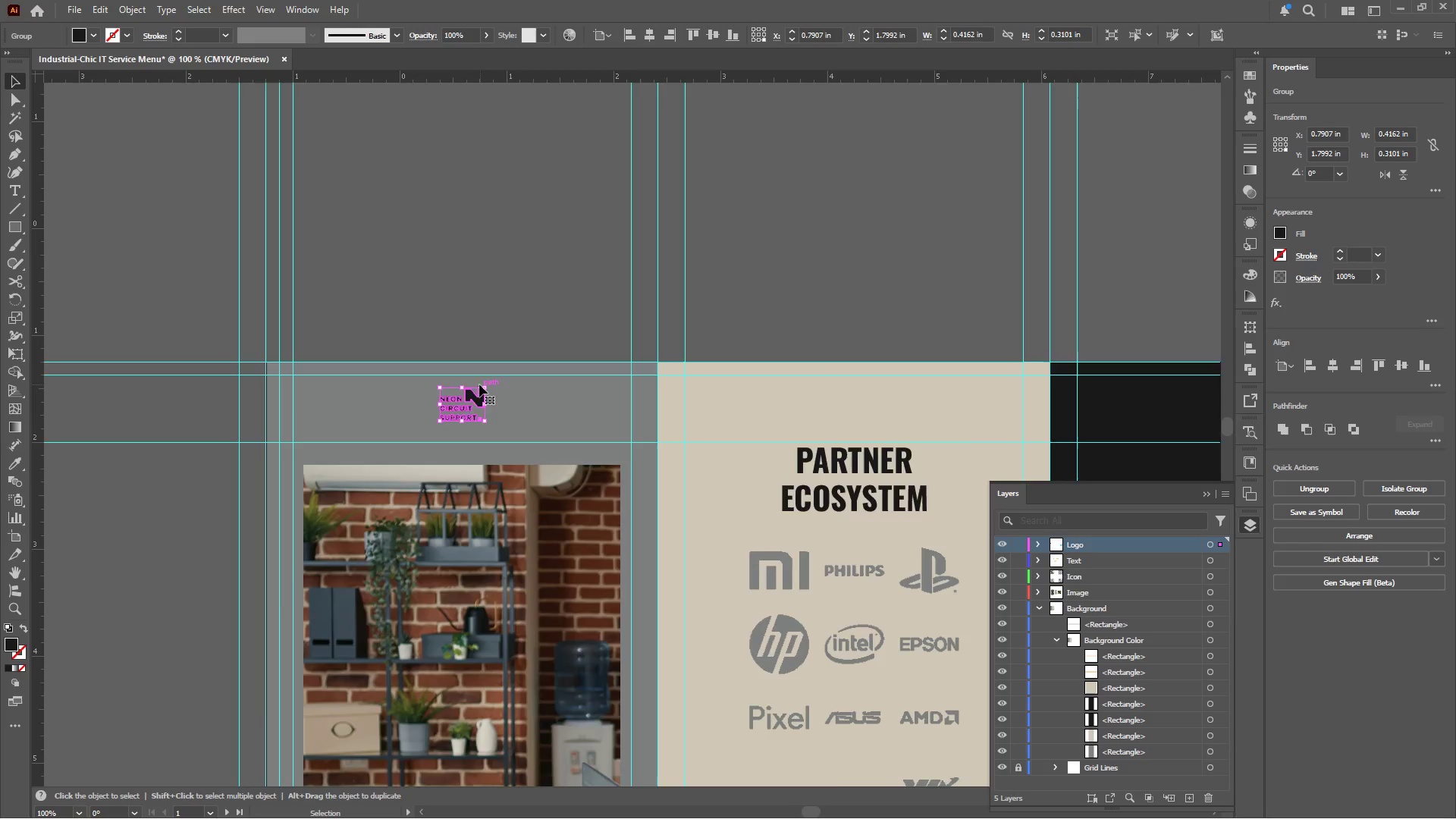 
key(Alt+AltLeft)
 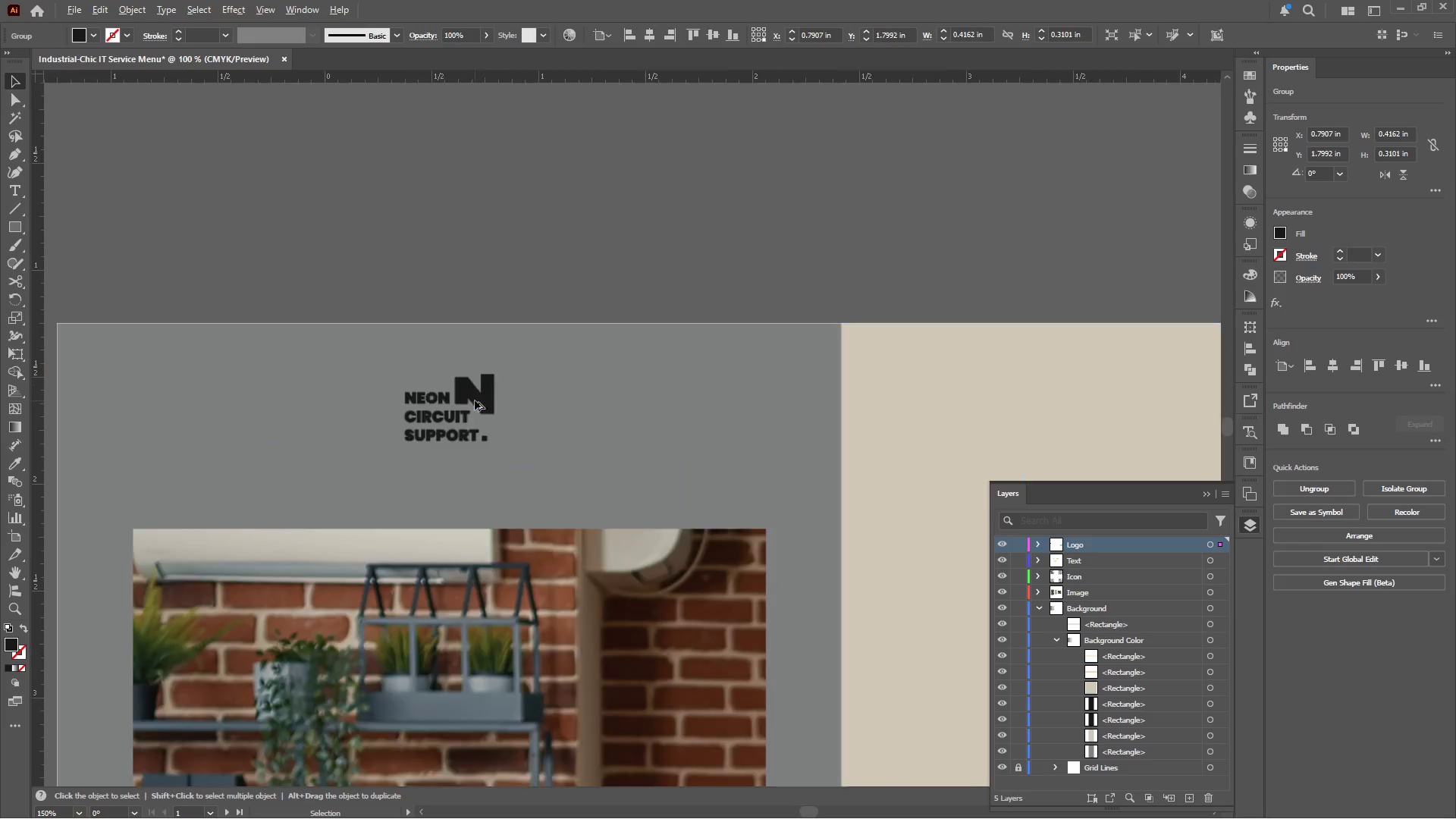 
scroll: coordinate [475, 400], scroll_direction: up, amount: 2.0
 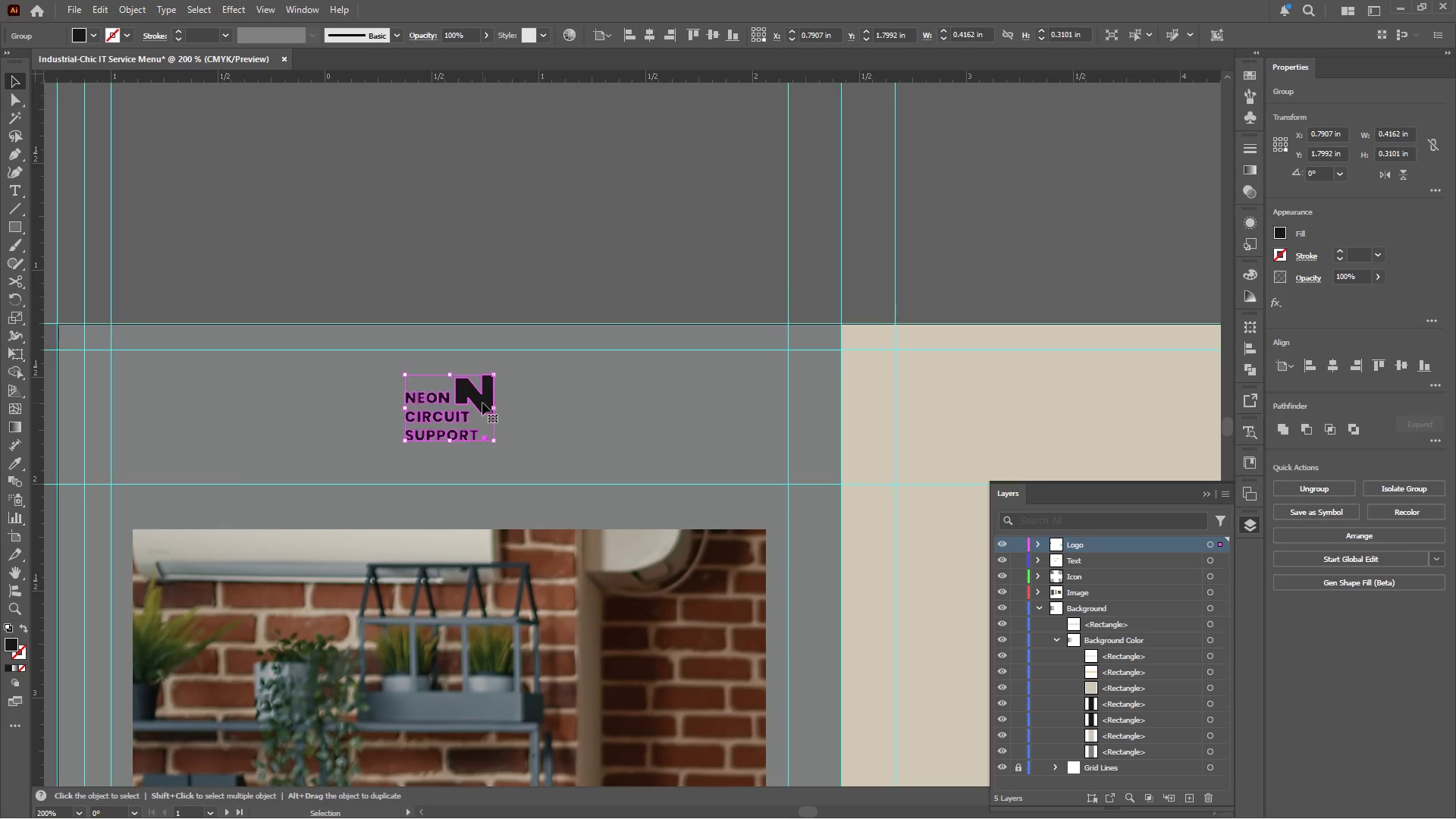 
left_click_drag(start_coordinate=[482, 403], to_coordinate=[483, 435])
 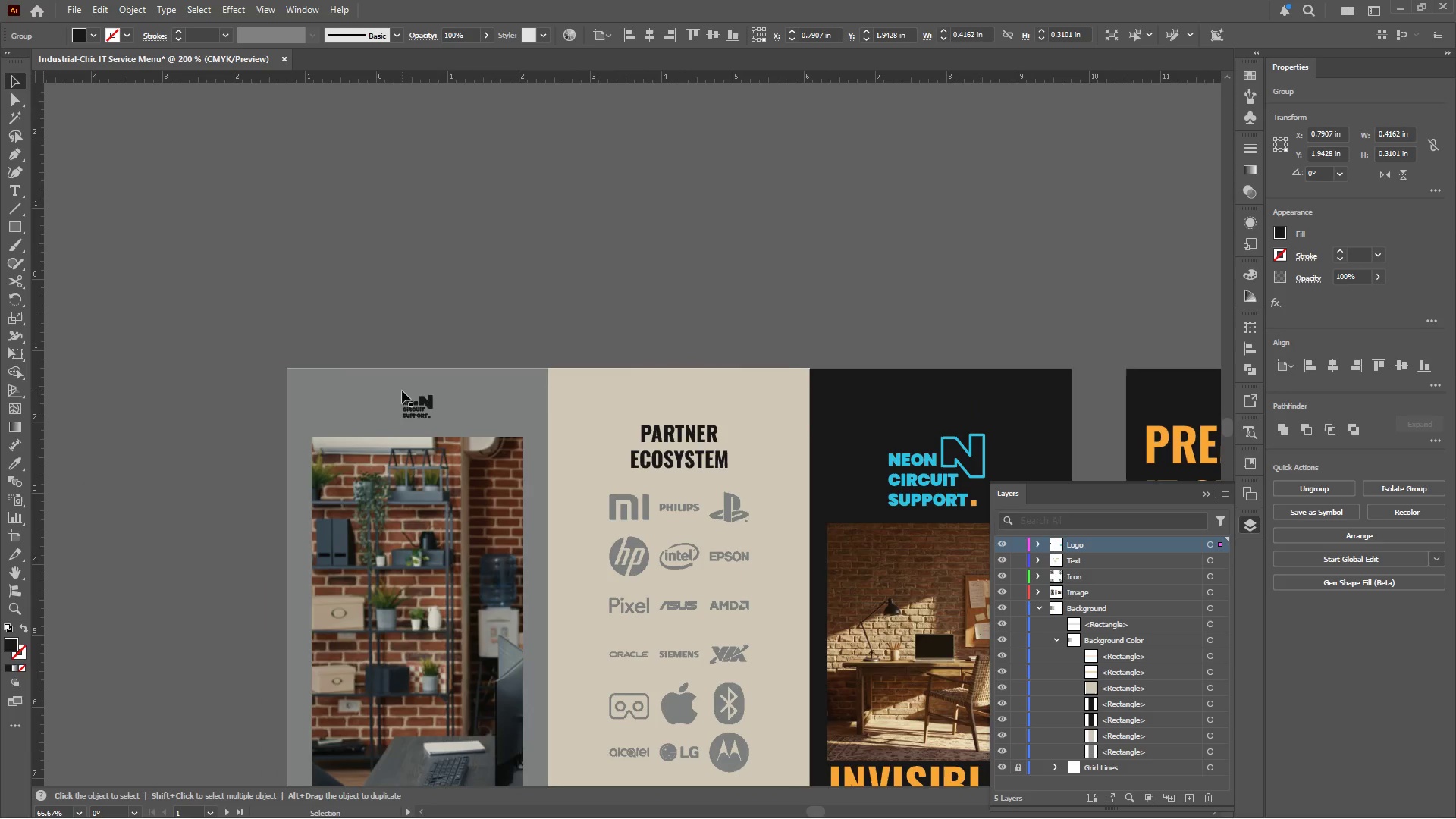 
hold_key(key=ShiftLeft, duration=2.69)
 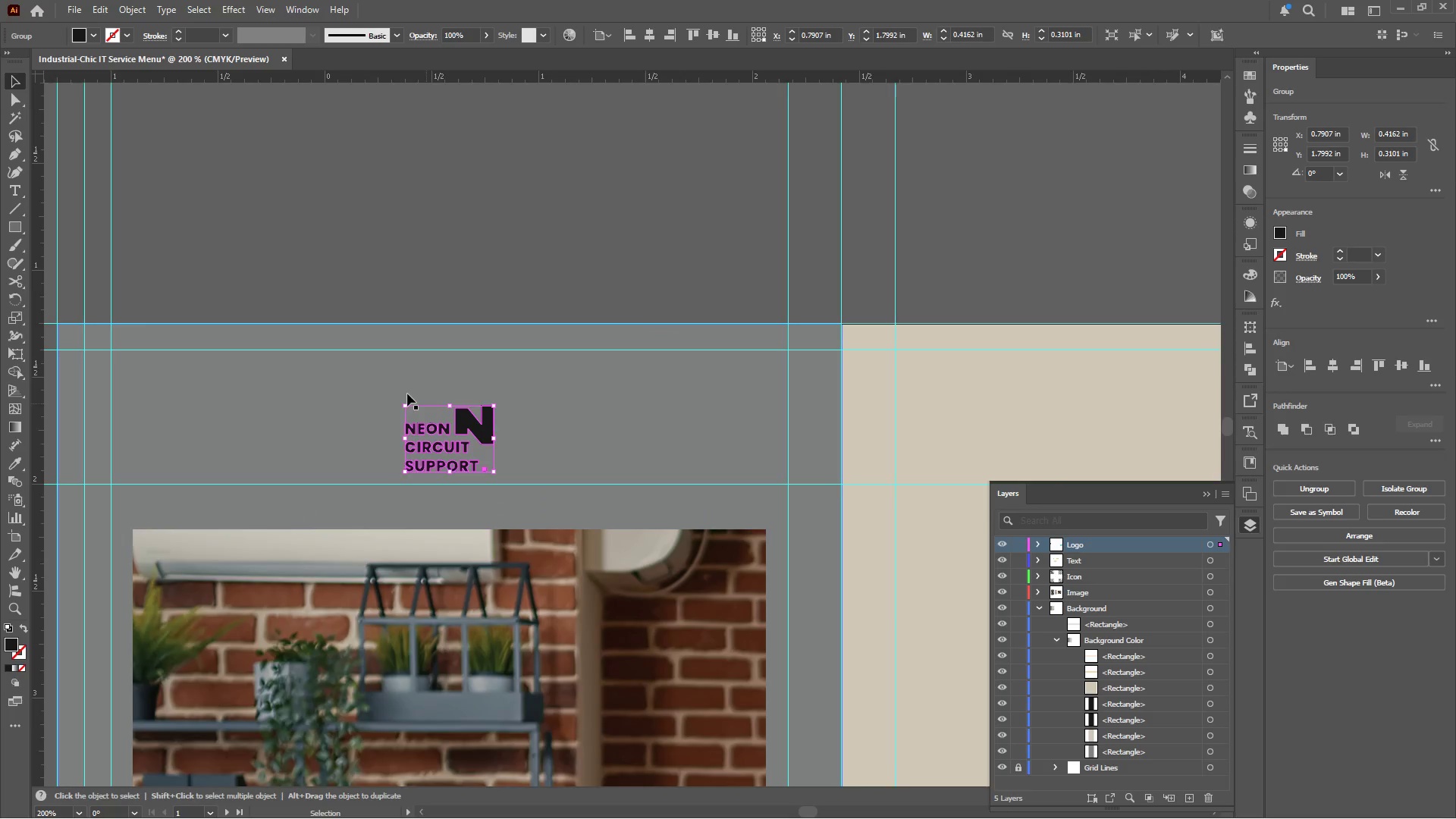 
hold_key(key=AltLeft, duration=0.42)
 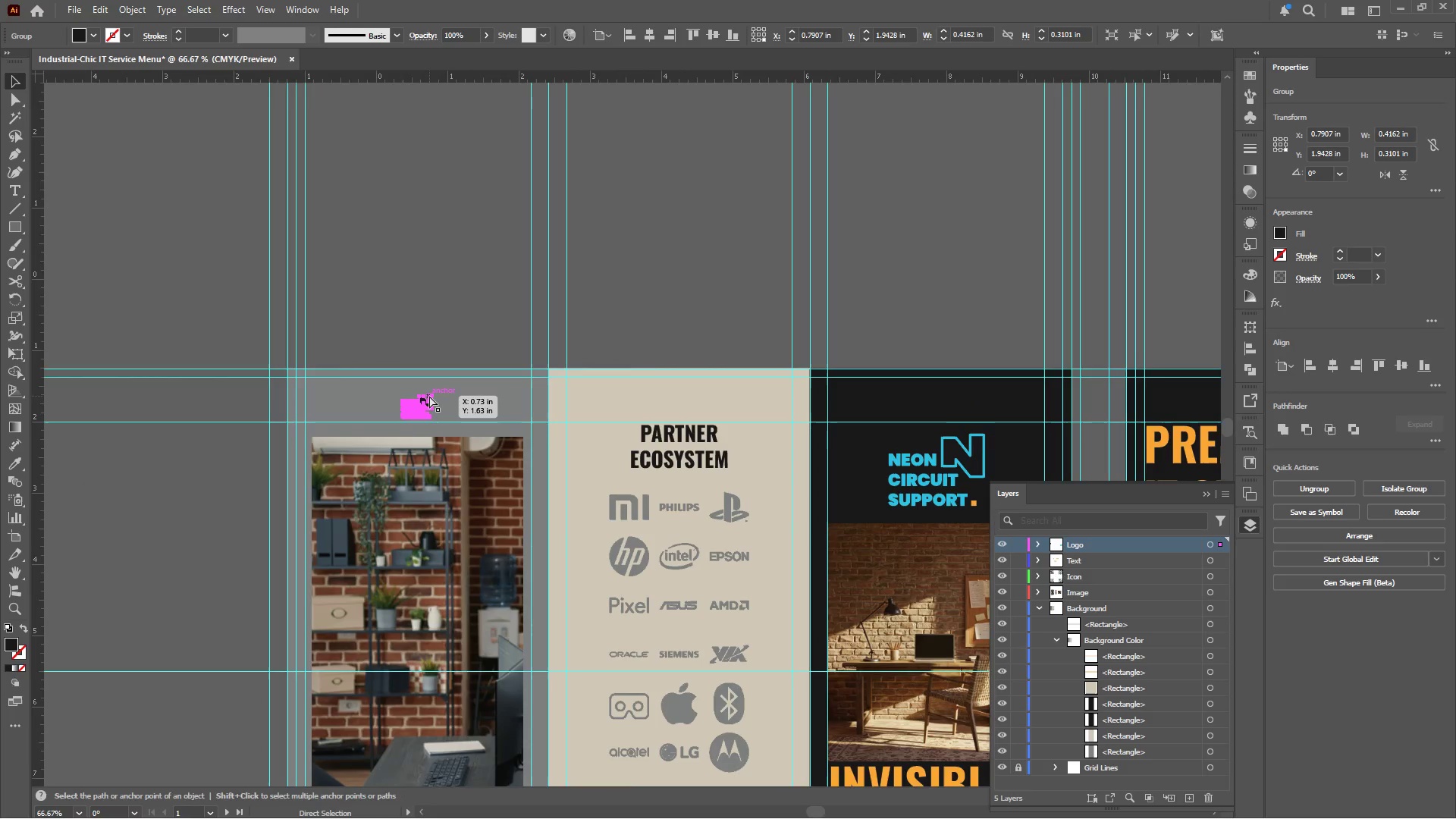 
hold_key(key=ControlLeft, duration=0.97)
 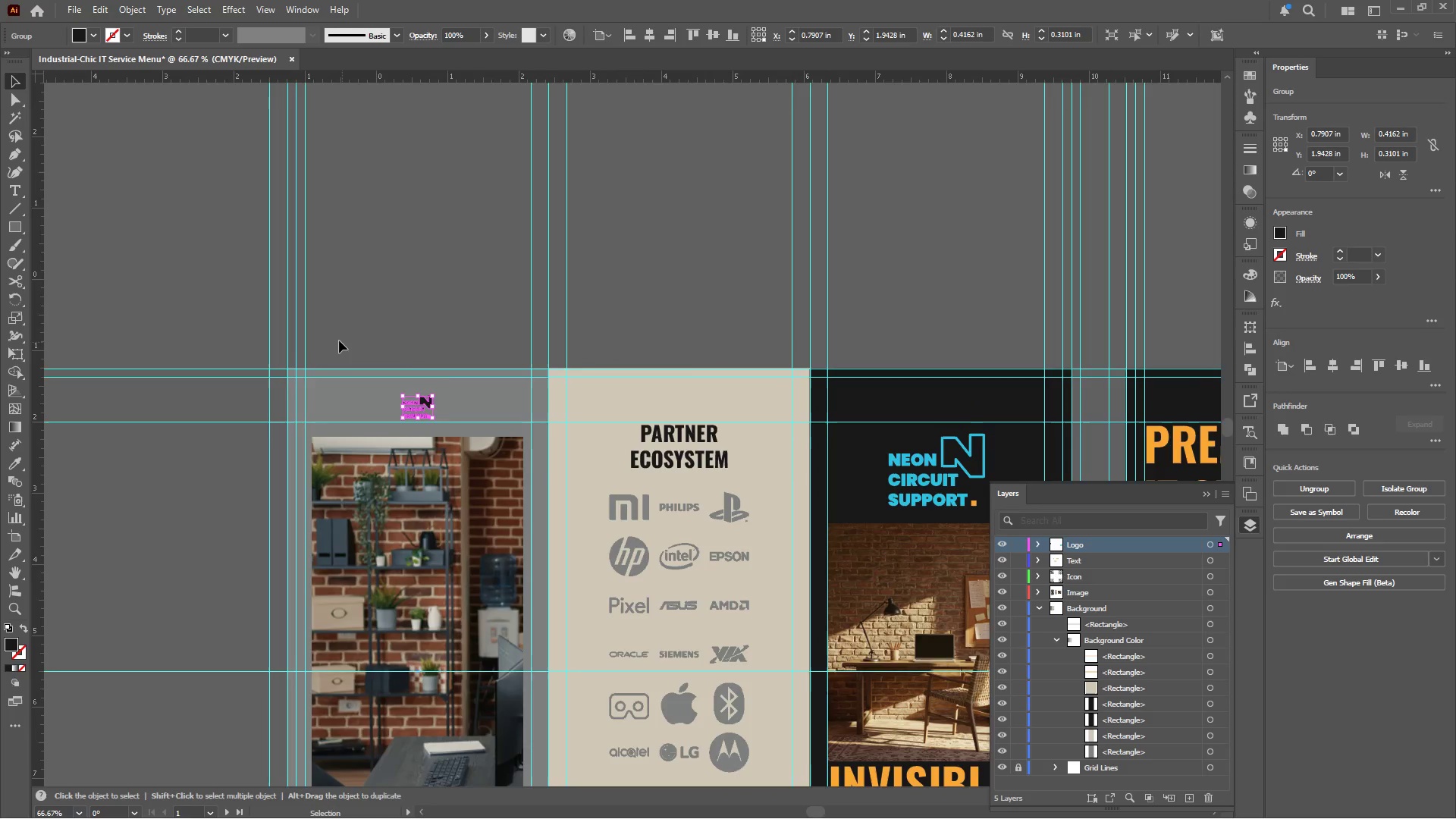 
scroll: coordinate [402, 391], scroll_direction: down, amount: 3.0
 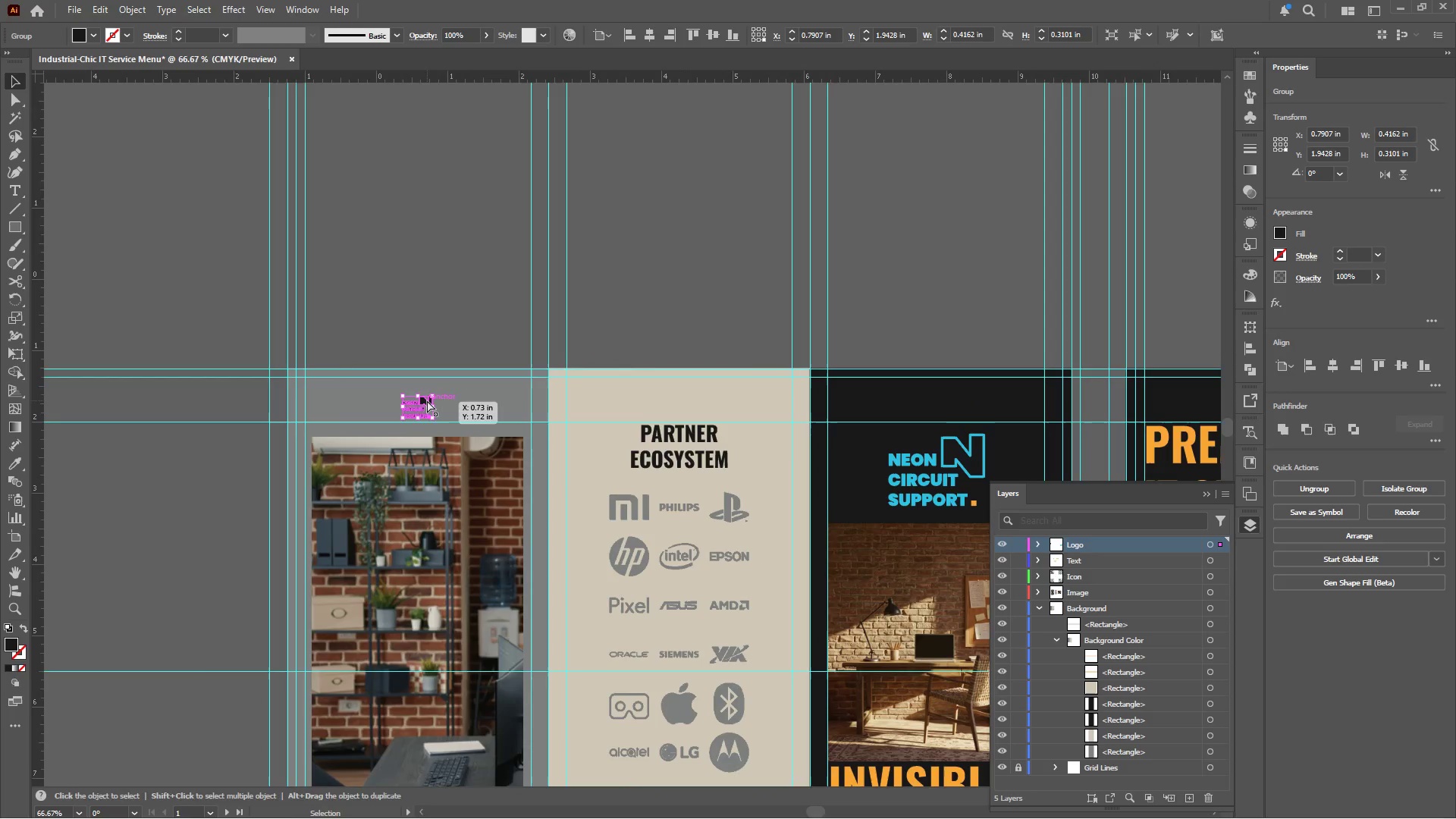 
hold_key(key=AltLeft, duration=0.73)
scroll: coordinate [337, 339], scroll_direction: down, amount: 2.0
 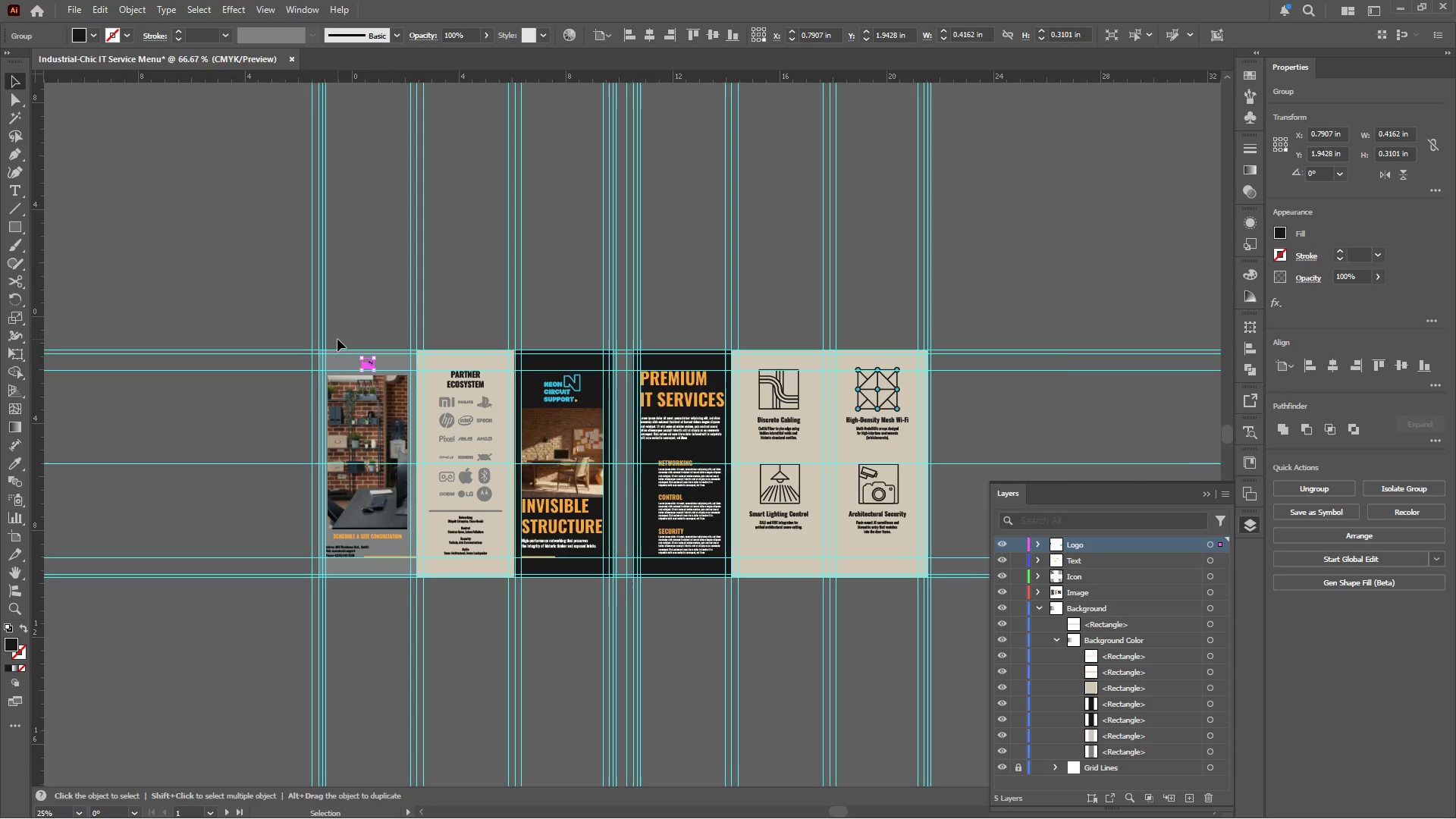 
hold_key(key=AltLeft, duration=0.38)
 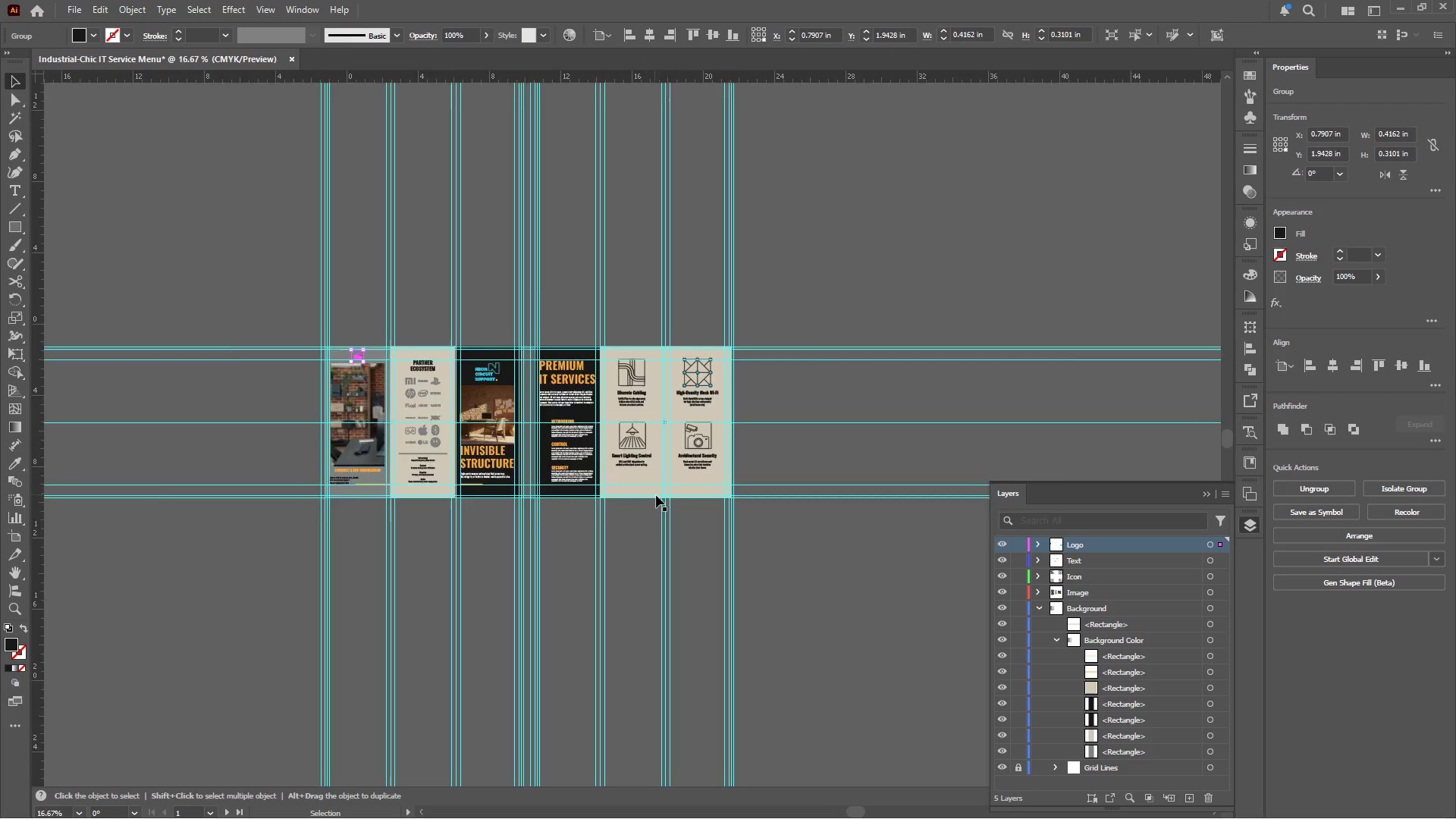 
hold_key(key=AltLeft, duration=0.5)
scroll: coordinate [657, 495], scroll_direction: up, amount: 4.0
 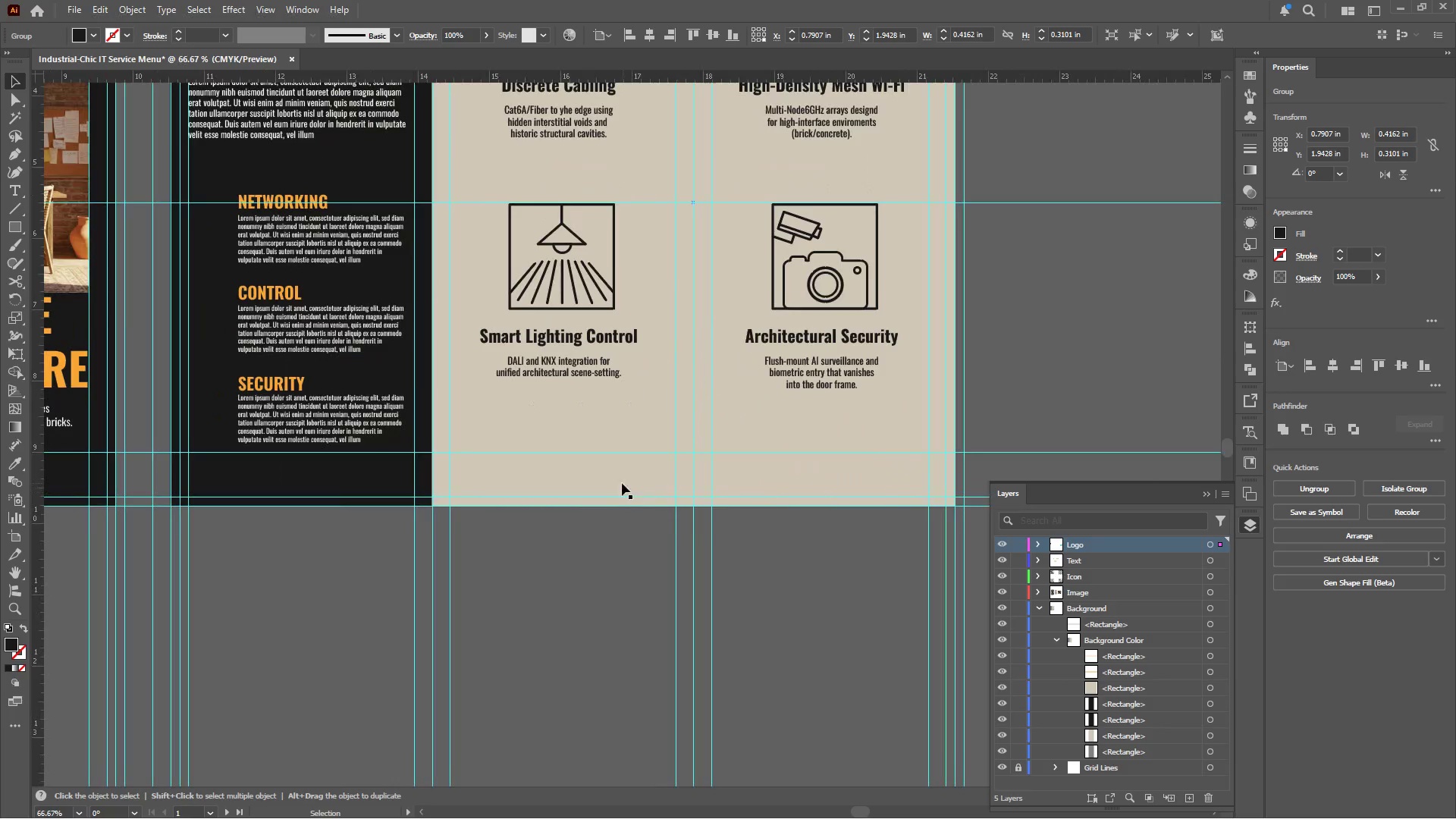 
left_click([621, 482])
 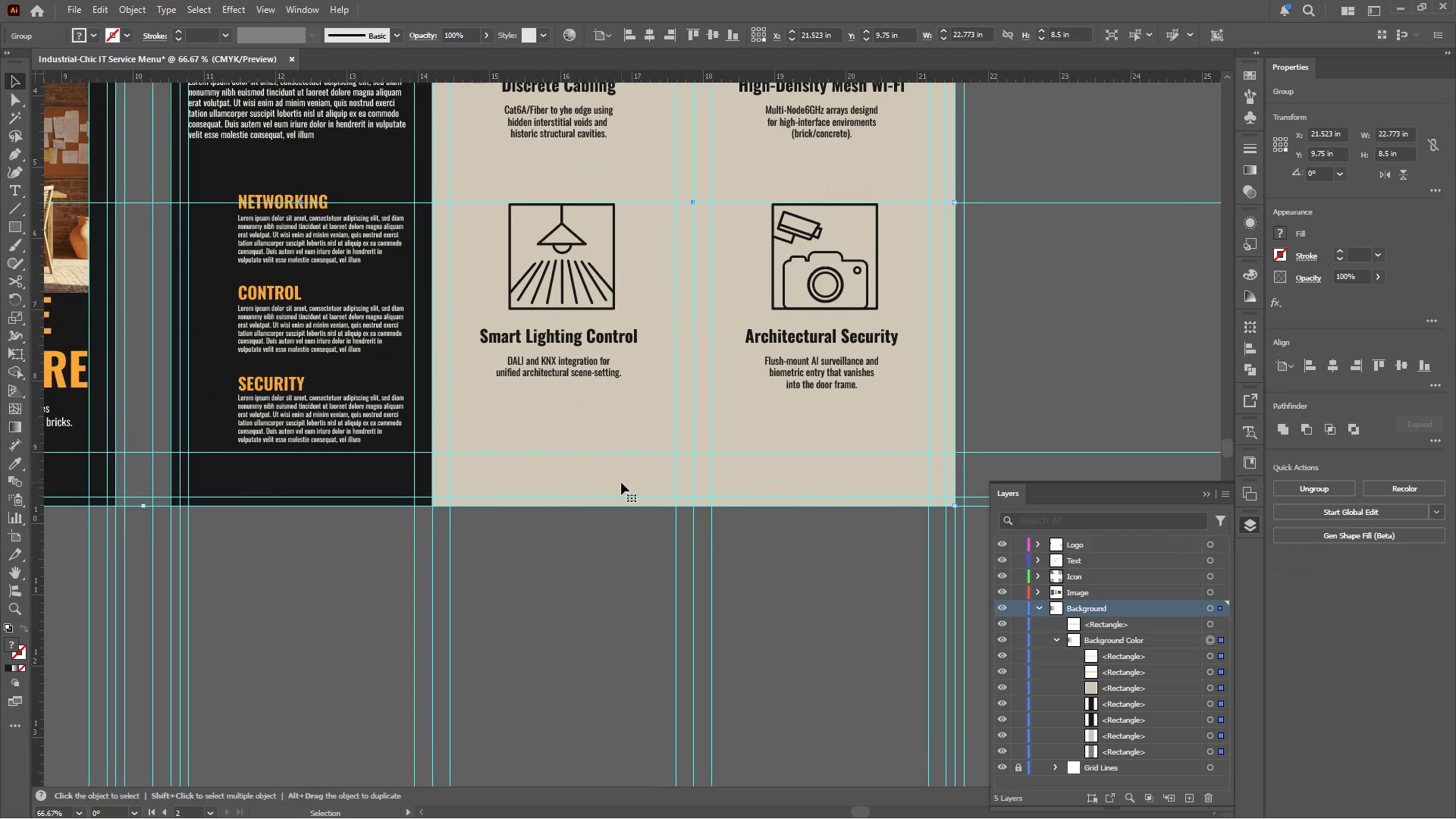 
key(Control+V)
 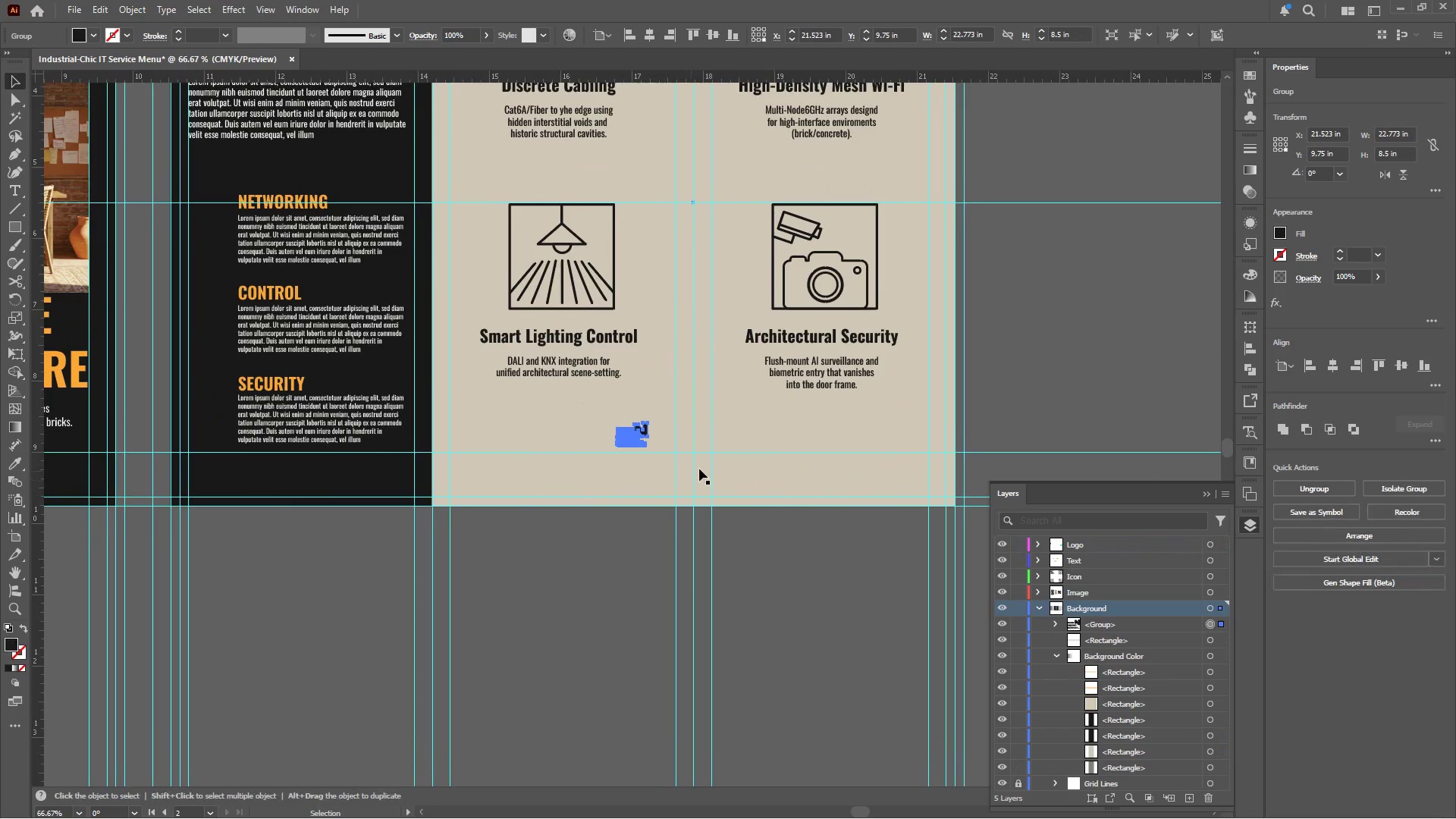 
hold_key(key=AltLeft, duration=0.36)
scroll: coordinate [720, 462], scroll_direction: up, amount: 3.0
 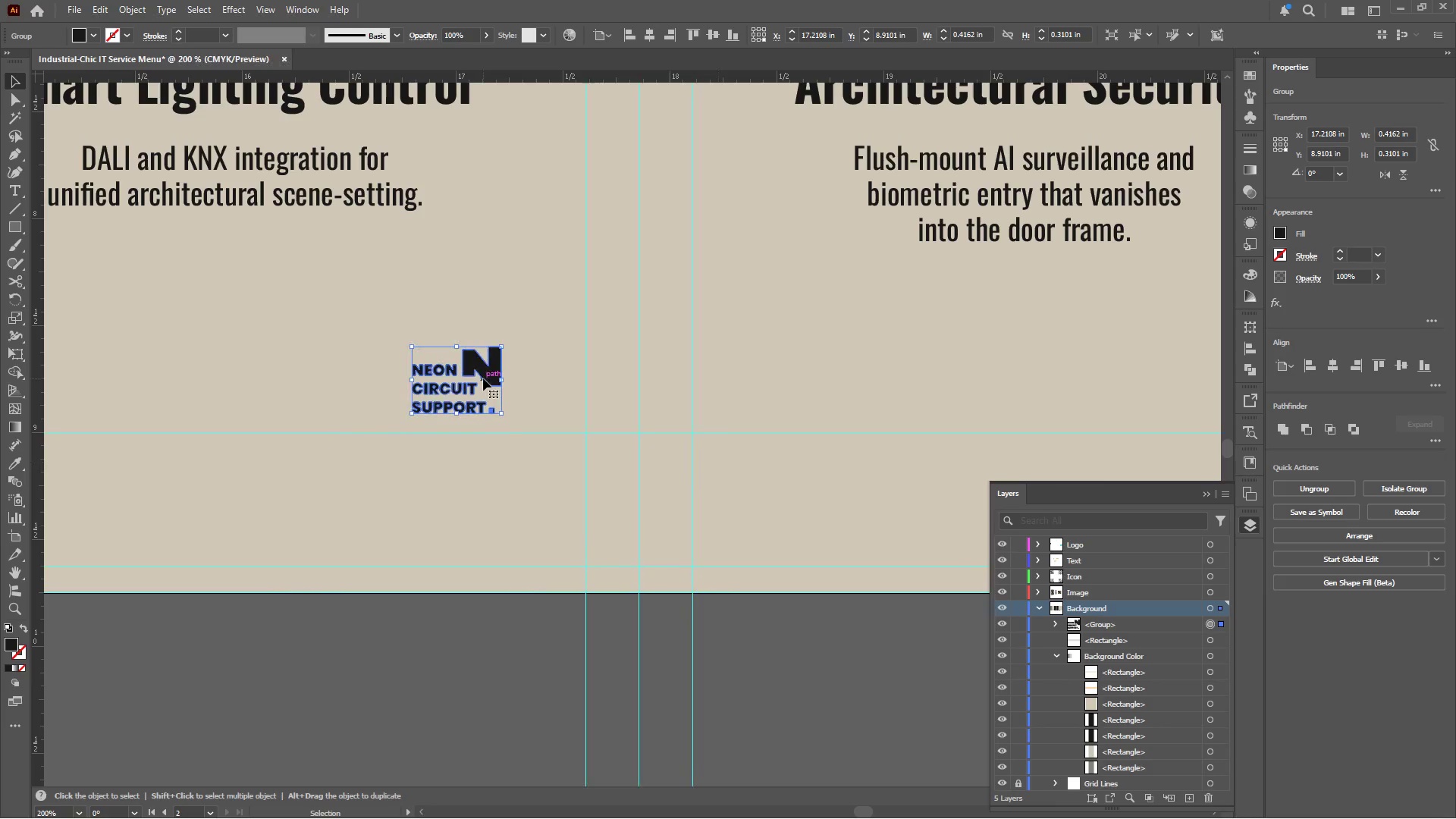 
left_click_drag(start_coordinate=[485, 375], to_coordinate=[666, 470])
 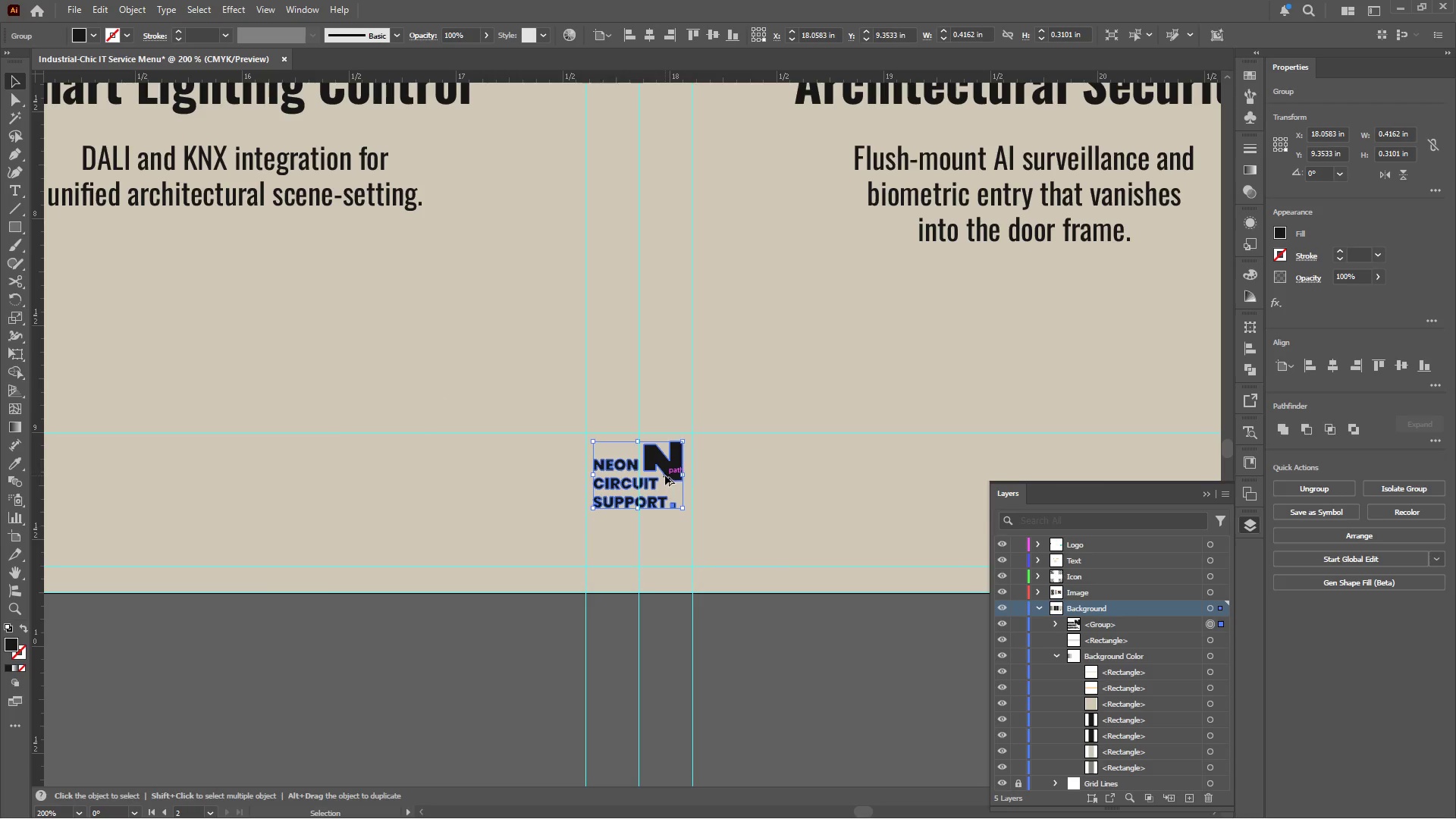 
hold_key(key=AltLeft, duration=0.48)
 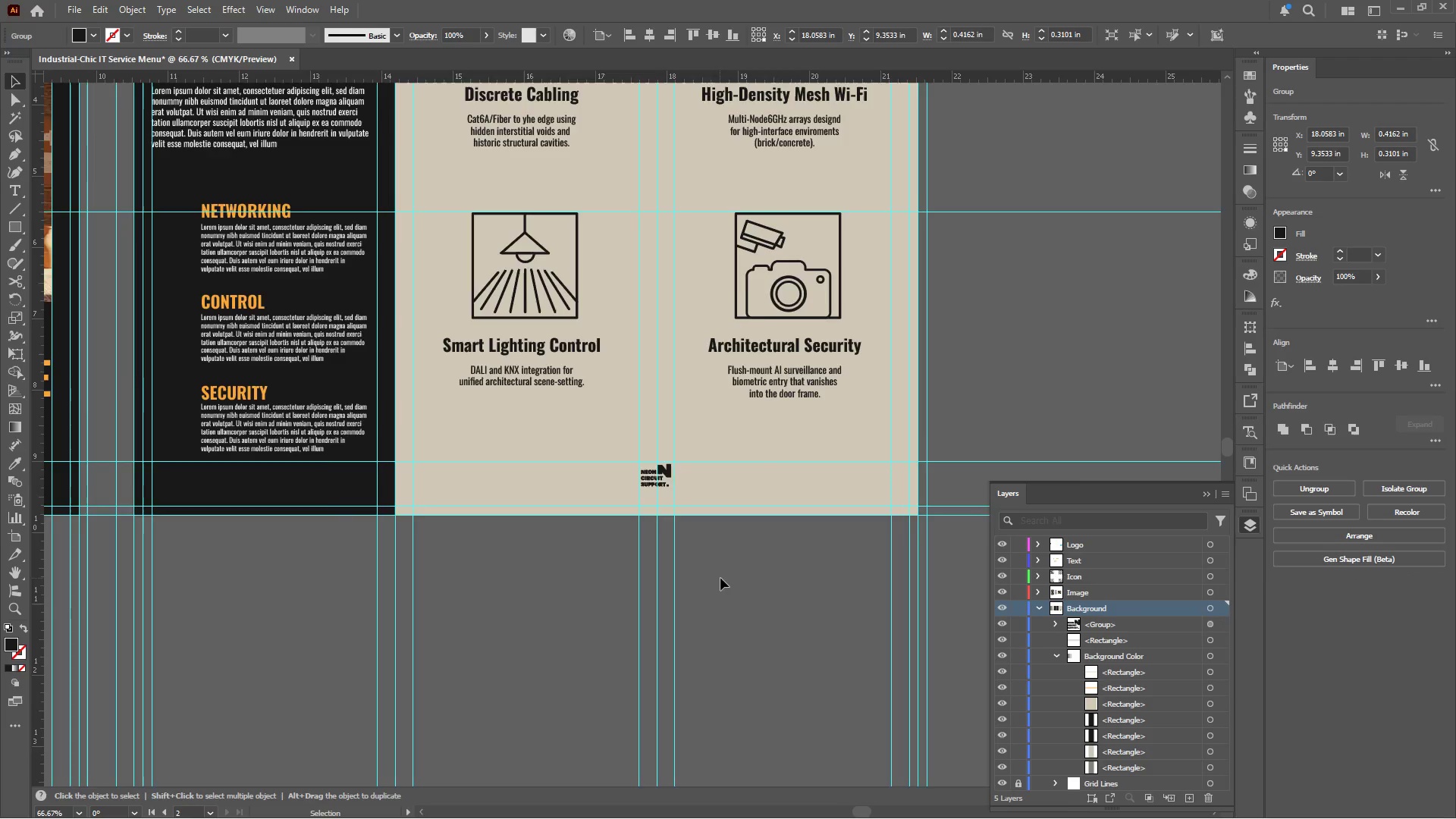 
left_click([720, 578])
 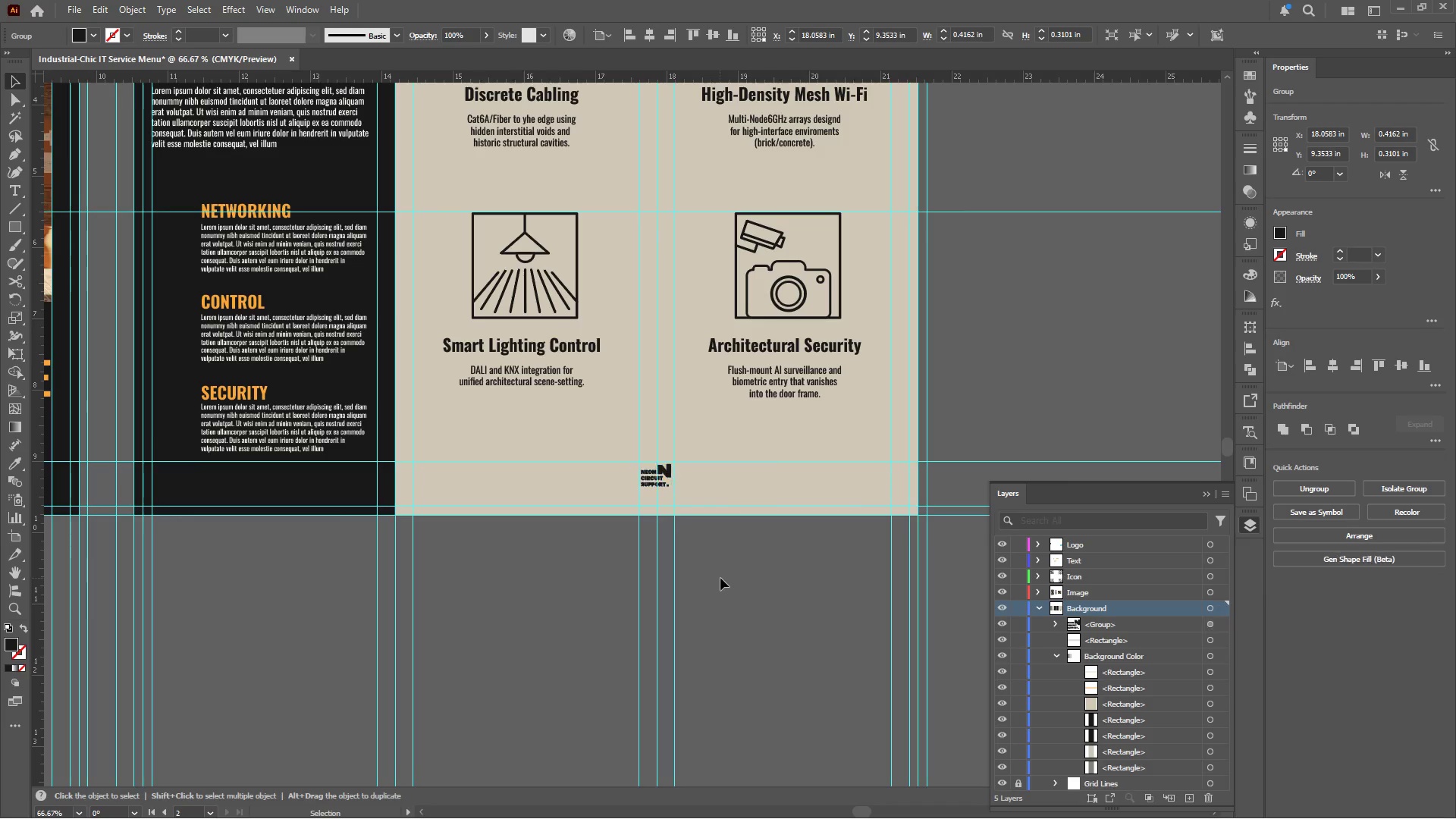 
scroll: coordinate [665, 475], scroll_direction: down, amount: 3.0
 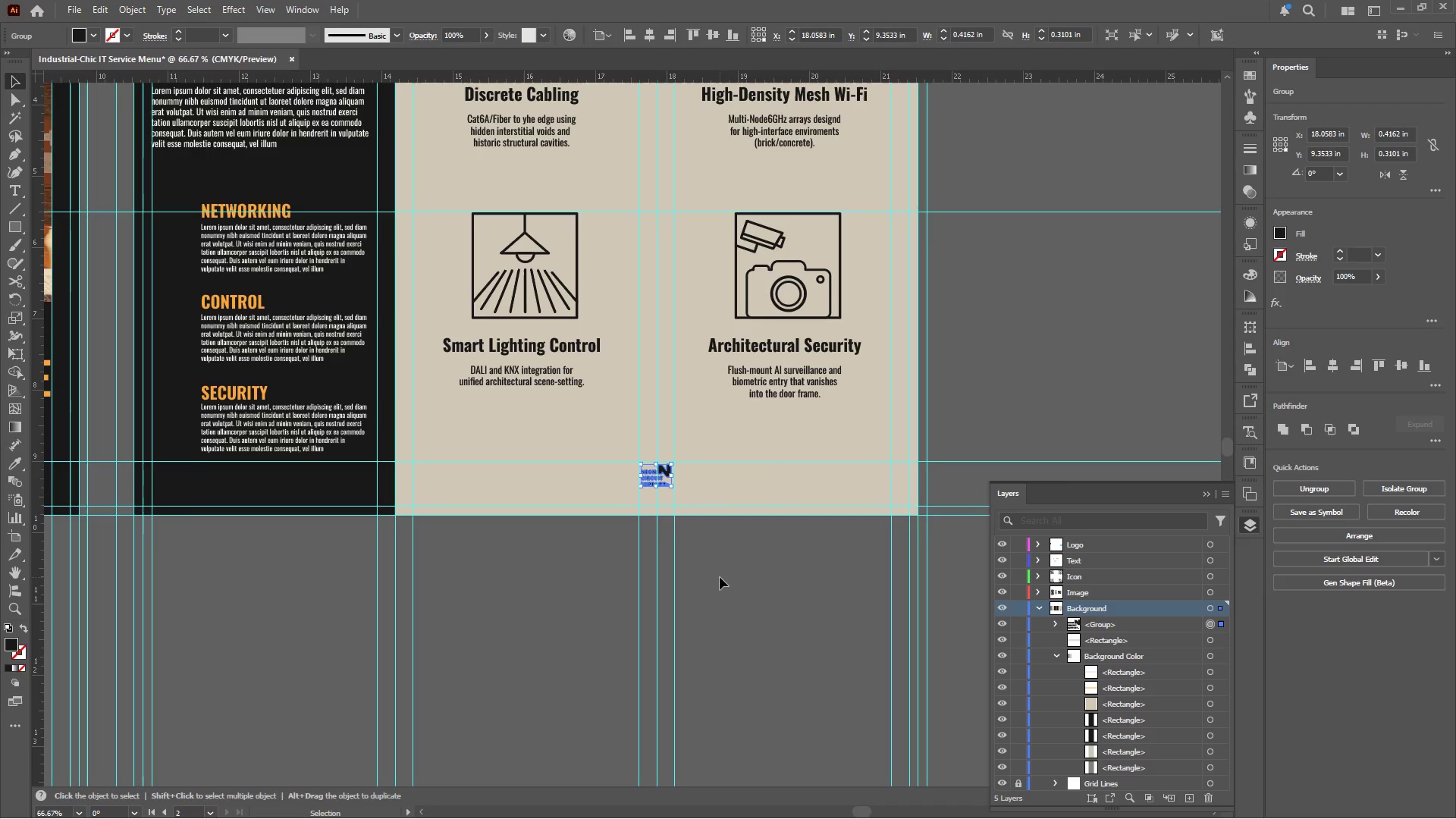 
hold_key(key=AltLeft, duration=0.55)
scroll: coordinate [720, 578], scroll_direction: down, amount: 3.0
 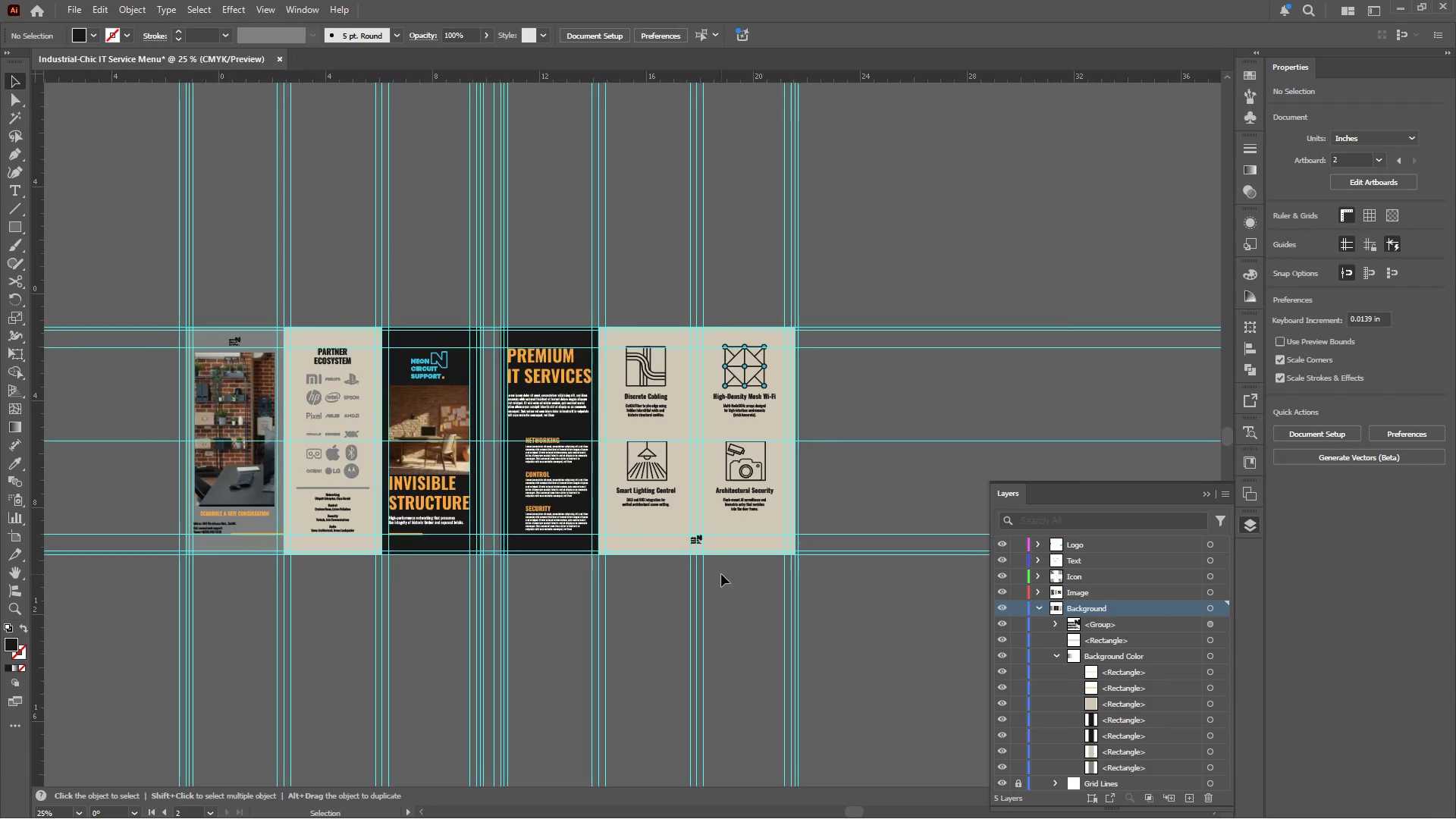 
scroll: coordinate [721, 574], scroll_direction: up, amount: 2.0
 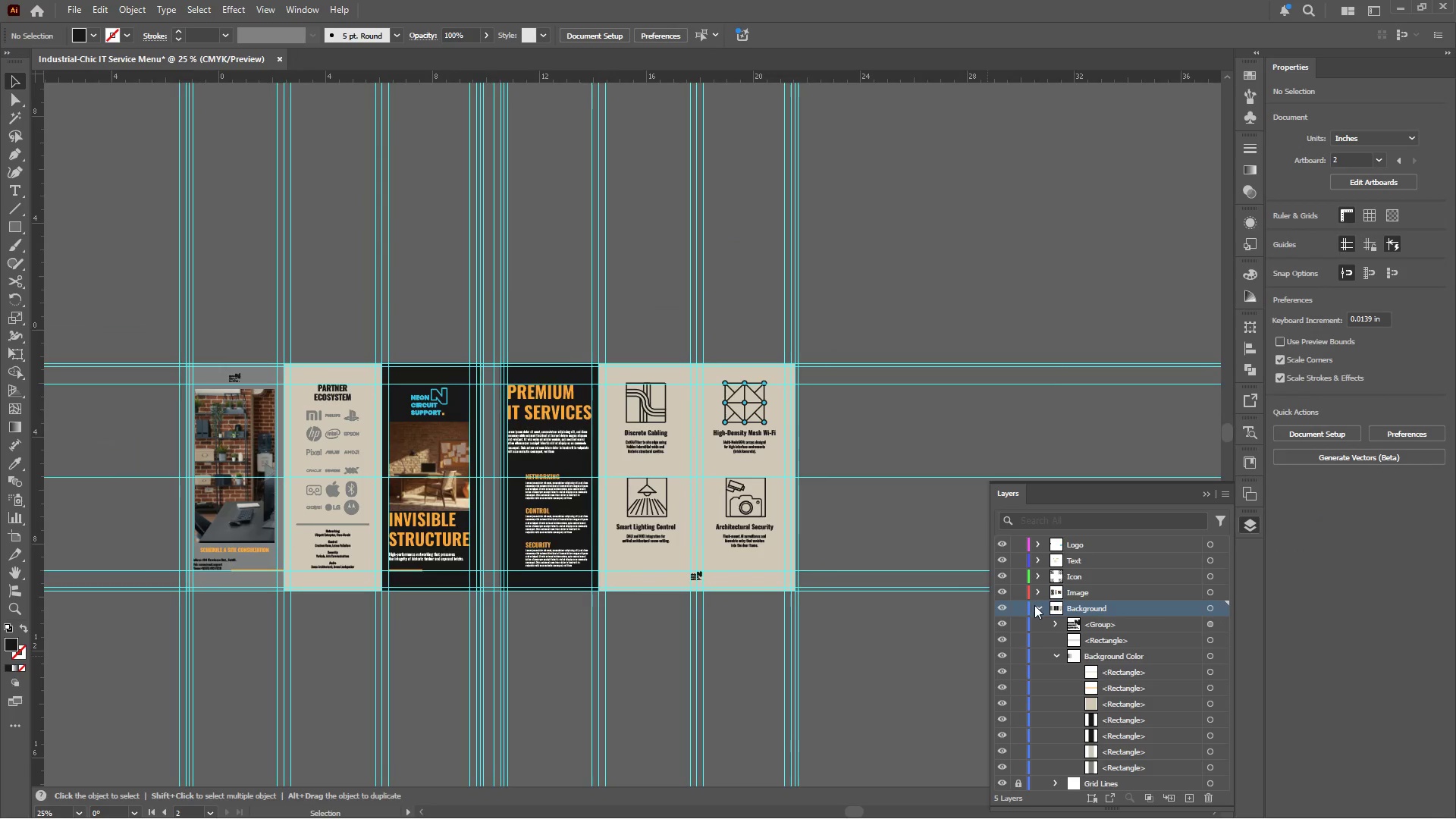 
left_click([1039, 610])
 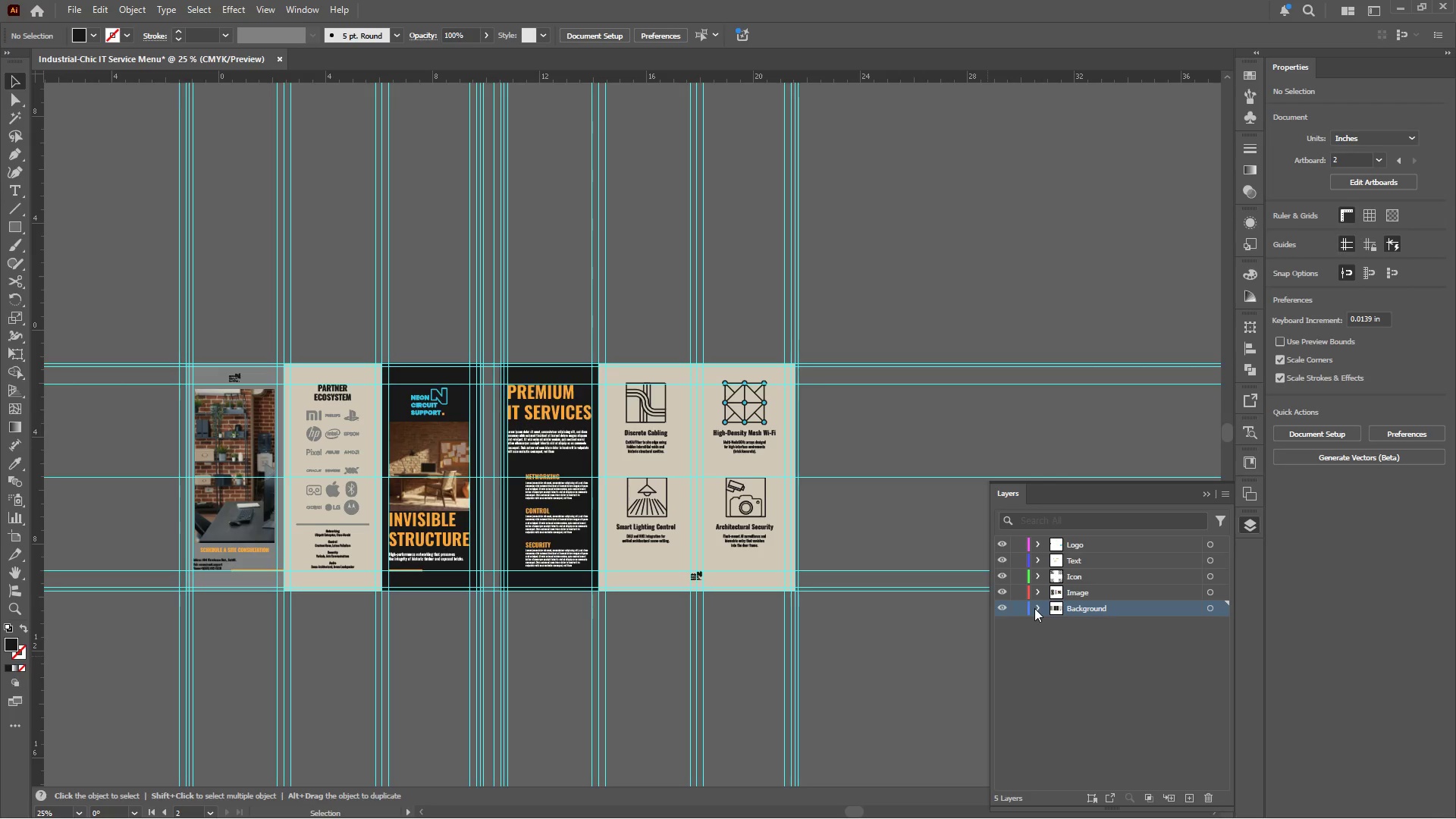 
left_click([1036, 608])
 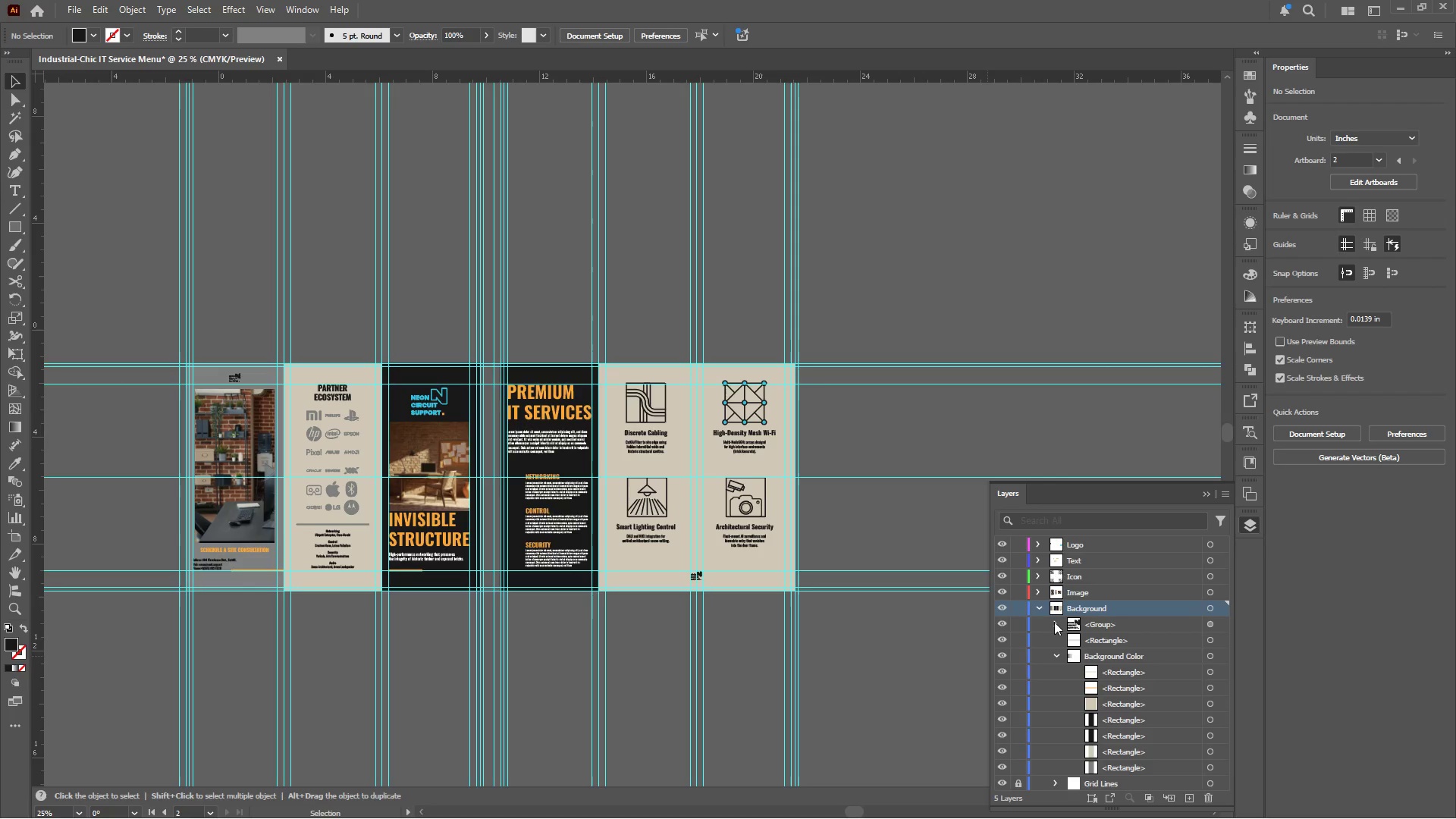 
left_click([1055, 621])
 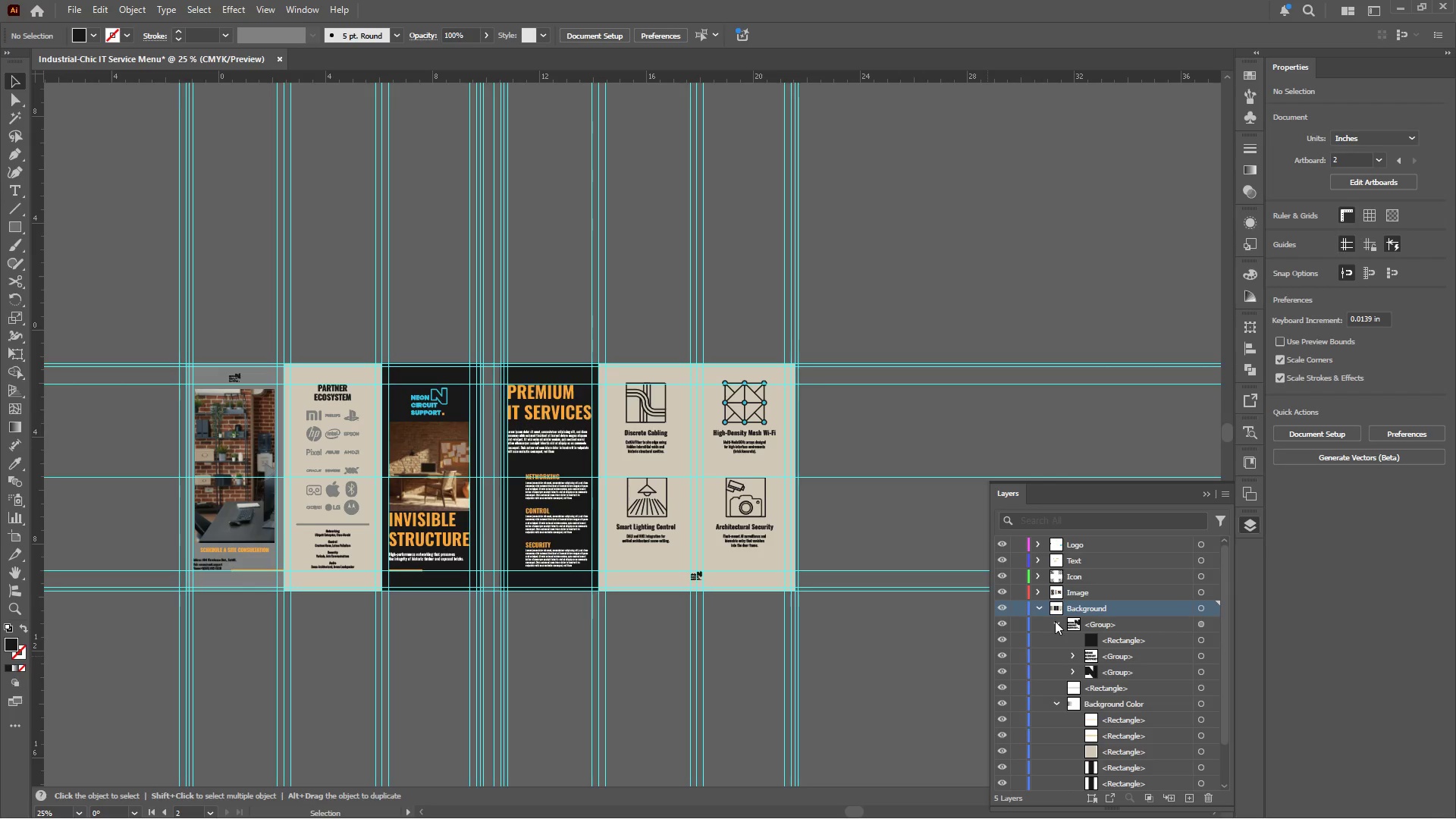 
left_click([1055, 621])
 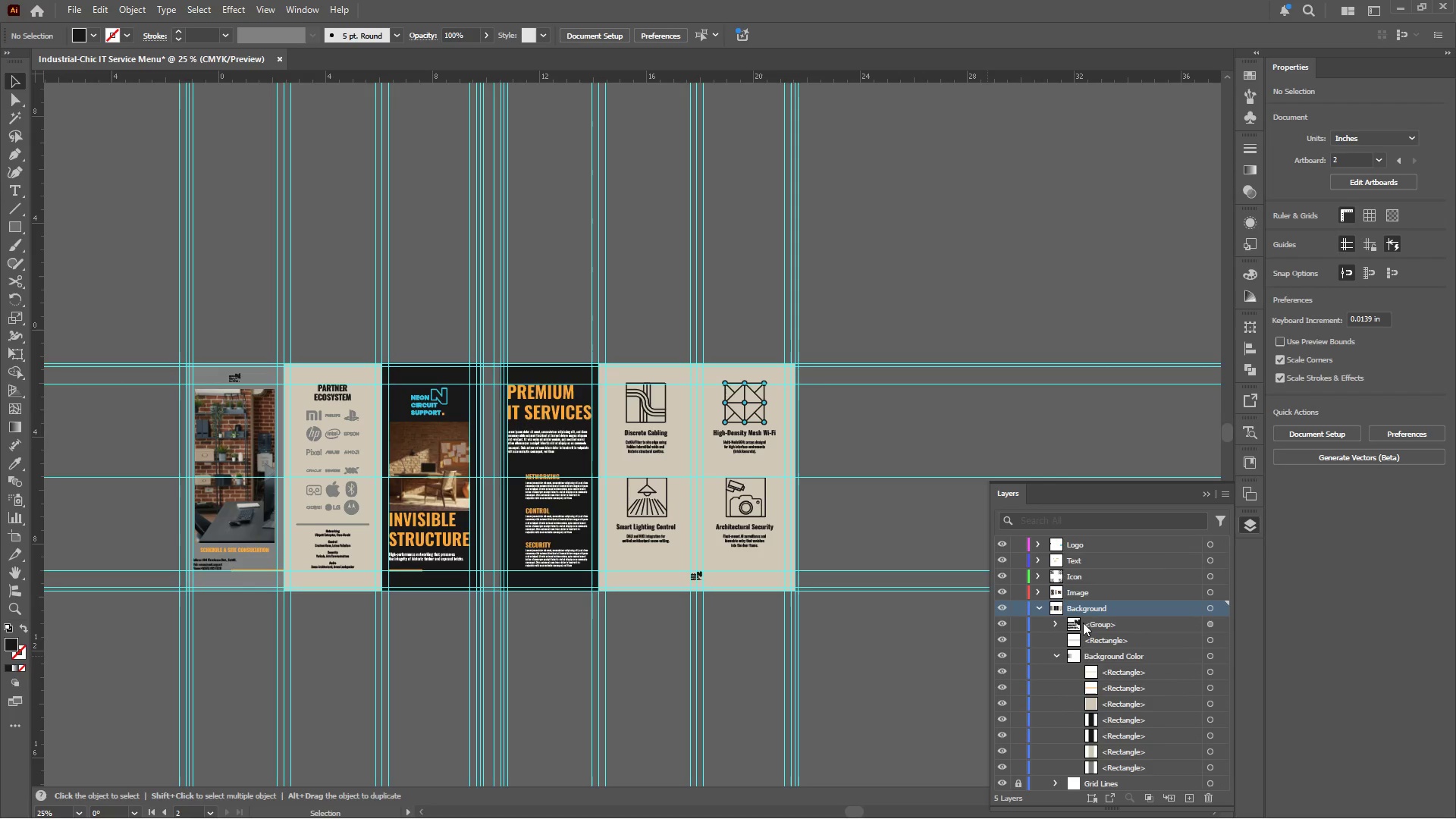 
left_click([1095, 623])
 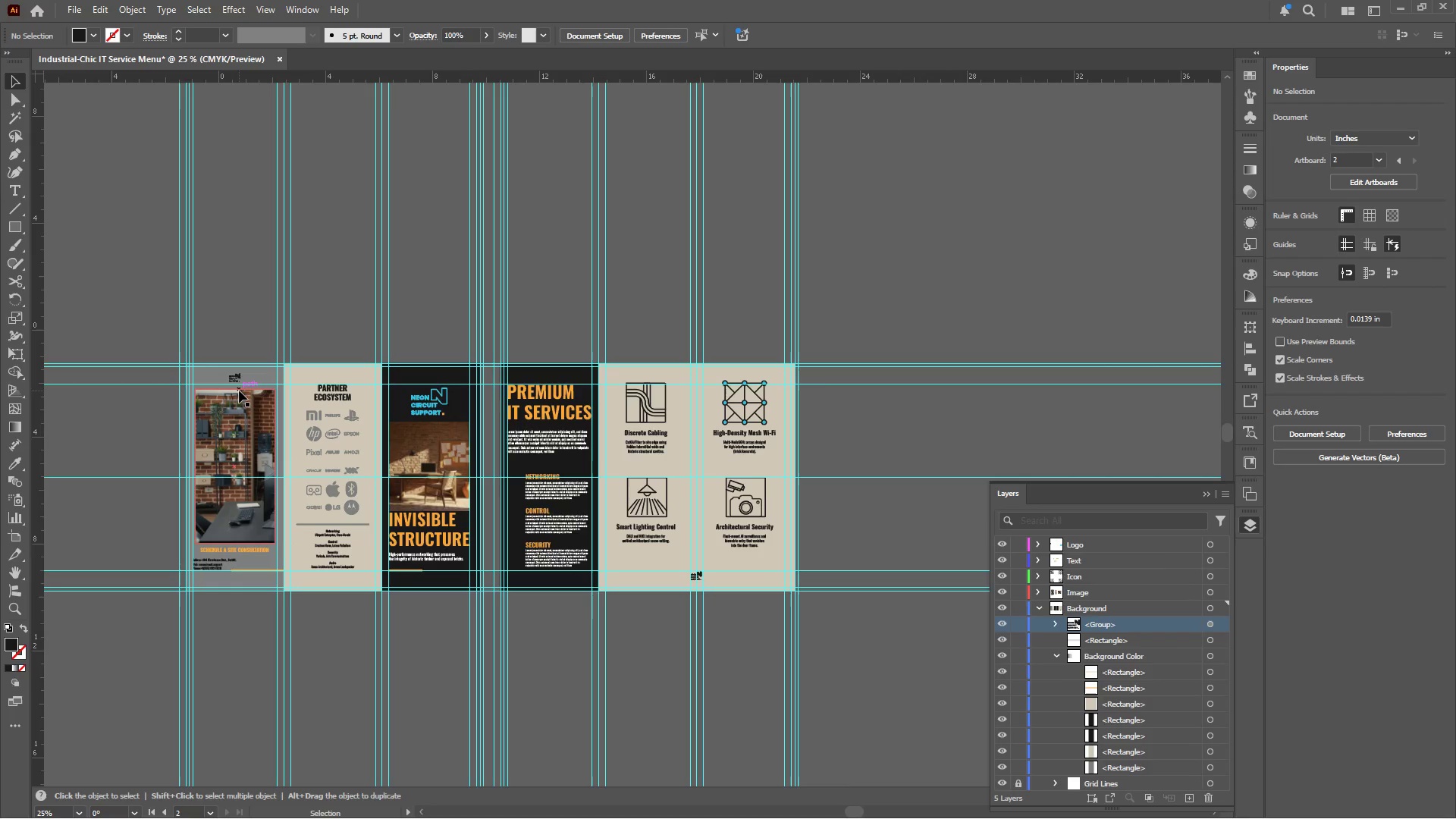 
left_click([241, 377])
 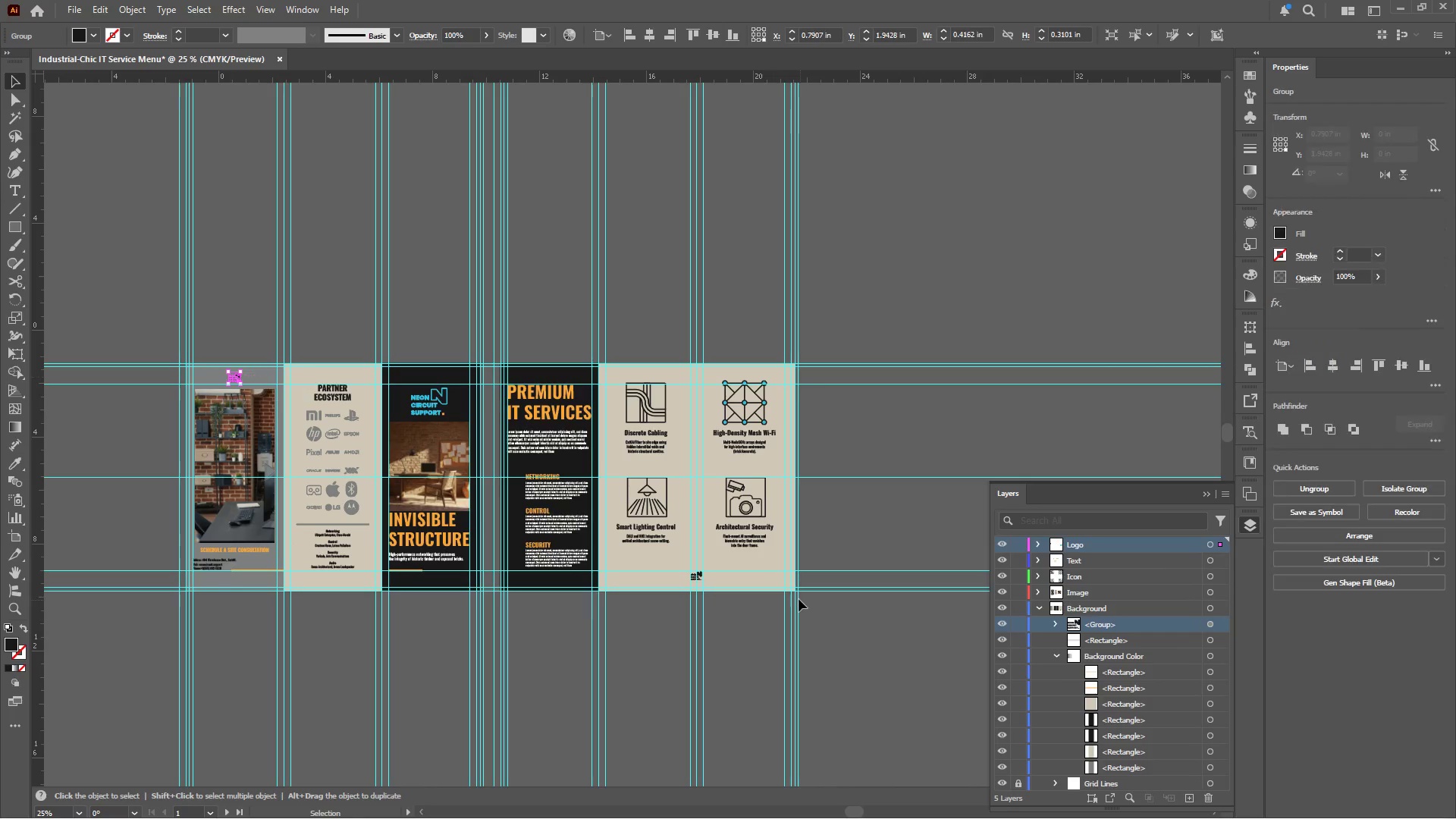 
hold_key(key=ShiftLeft, duration=1.42)
left_click([701, 576])
 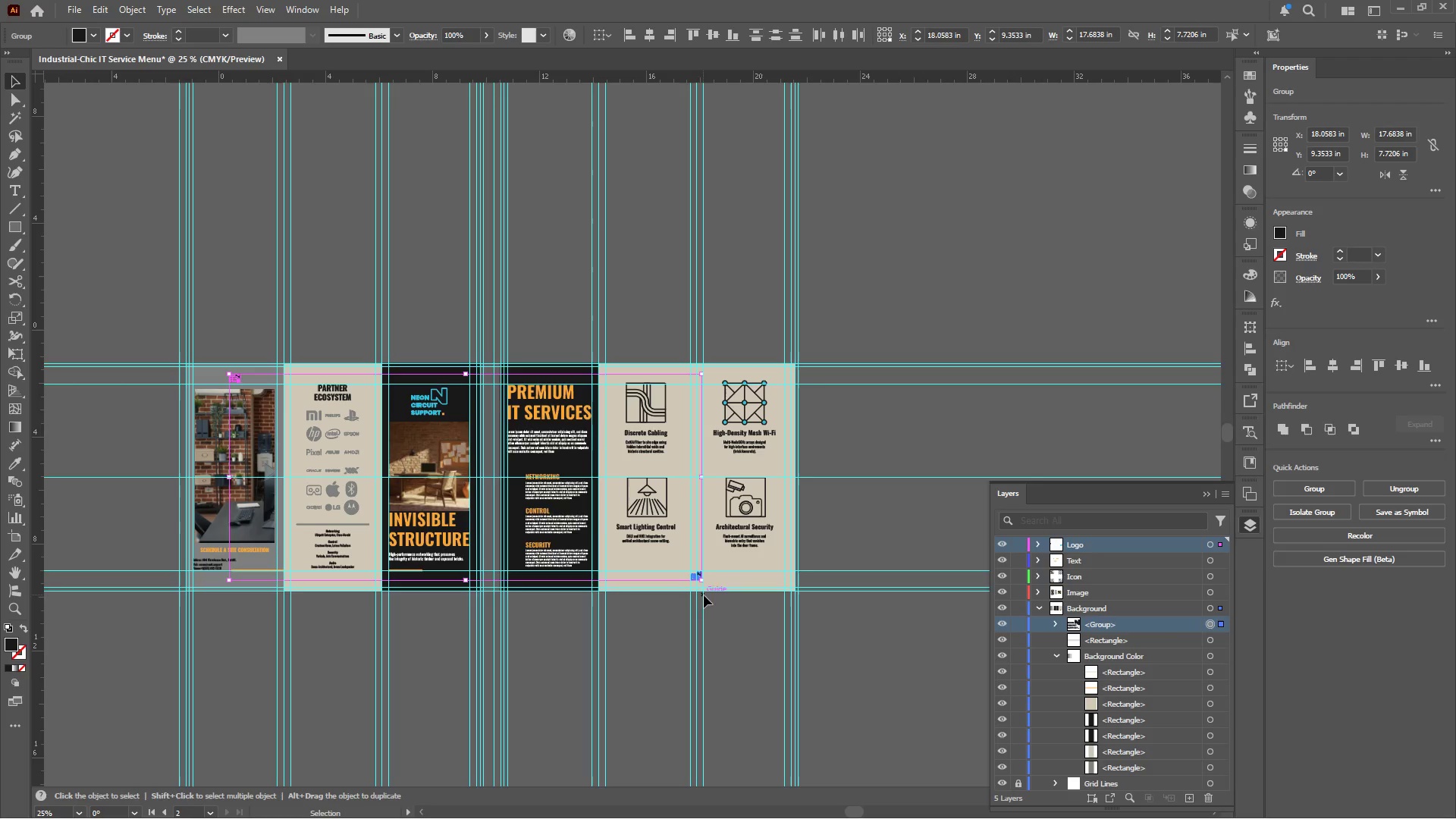 
key(Control+X)
 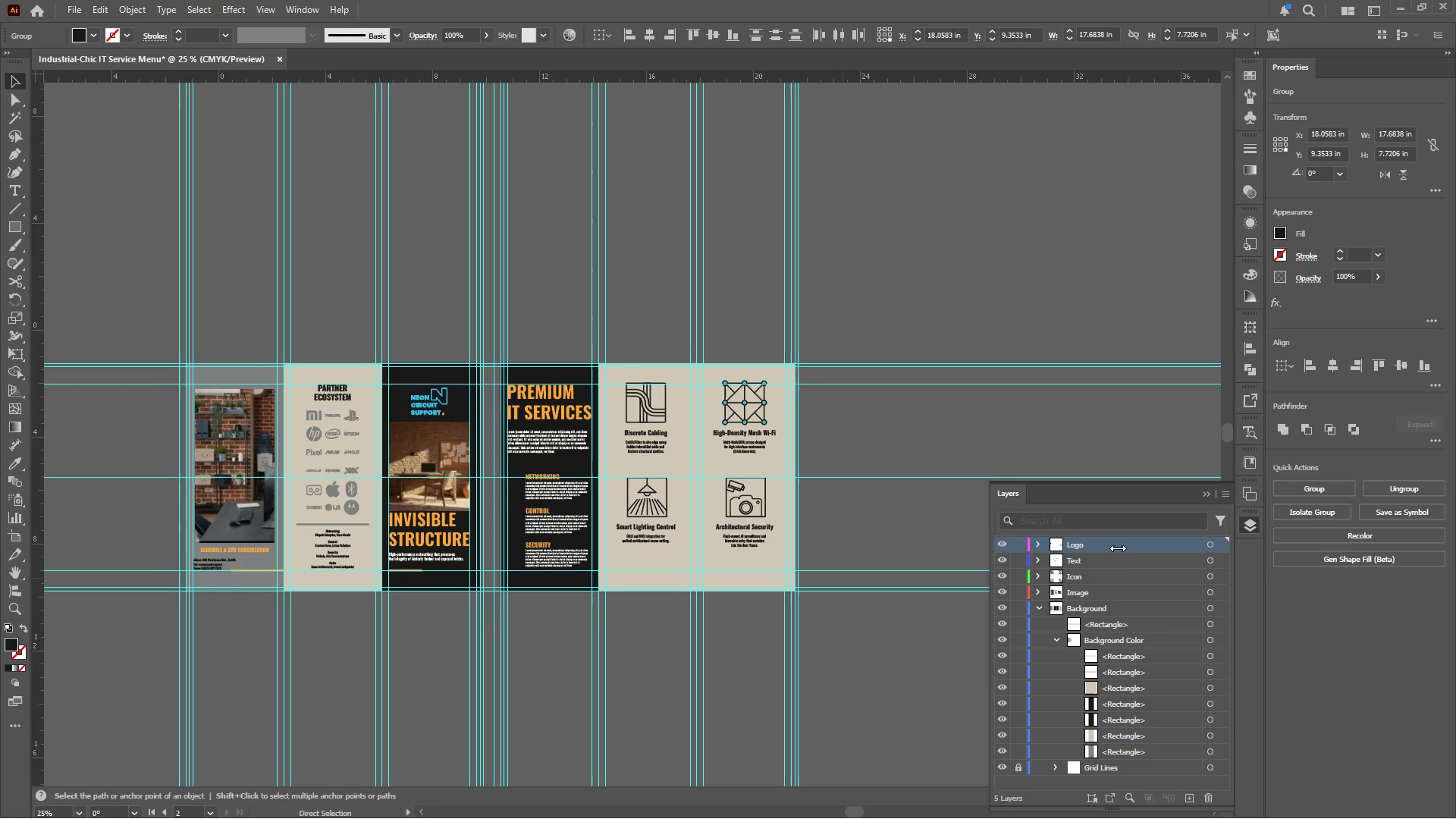 
left_click([1118, 547])